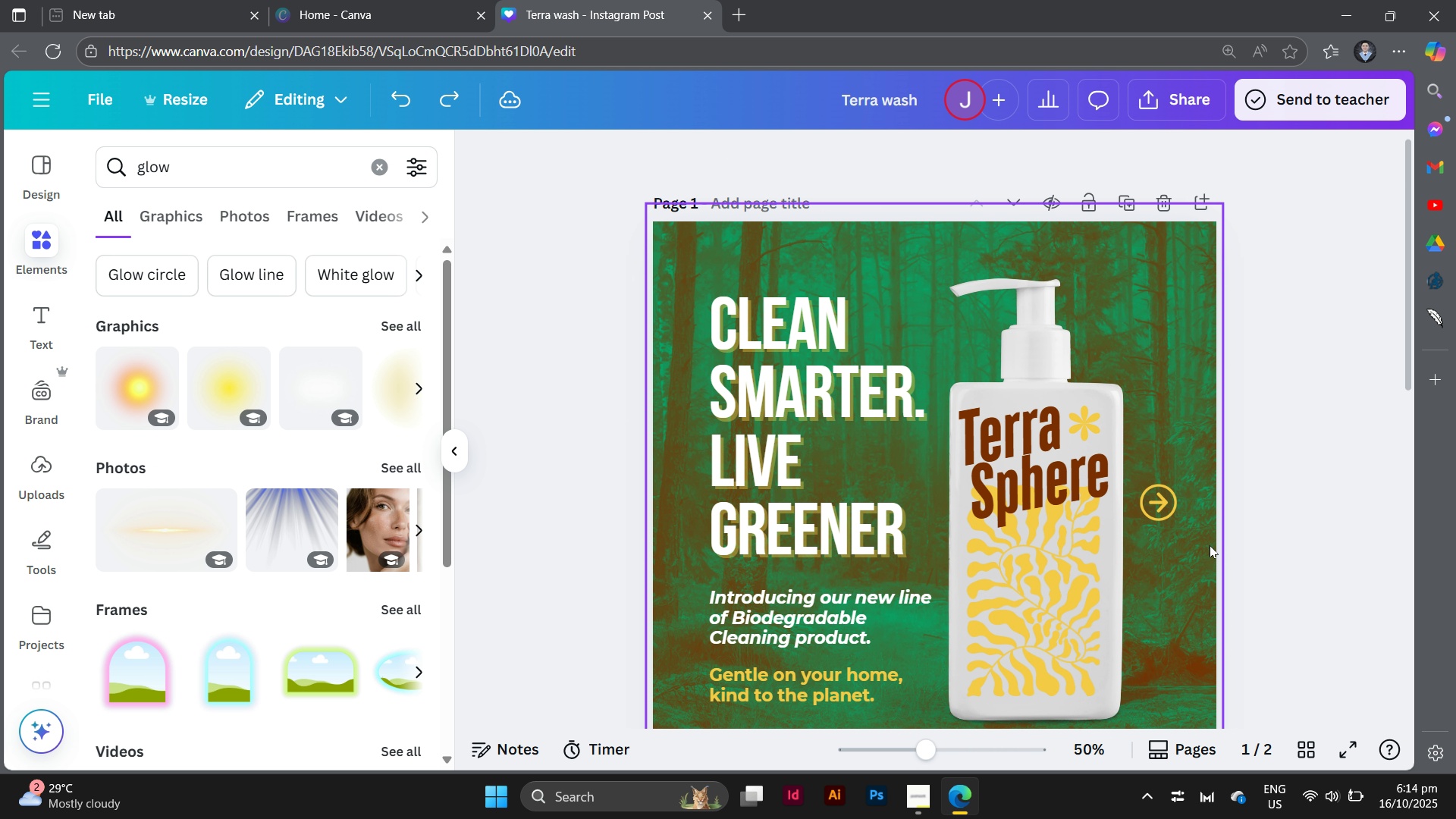 
key(Control+Z)
 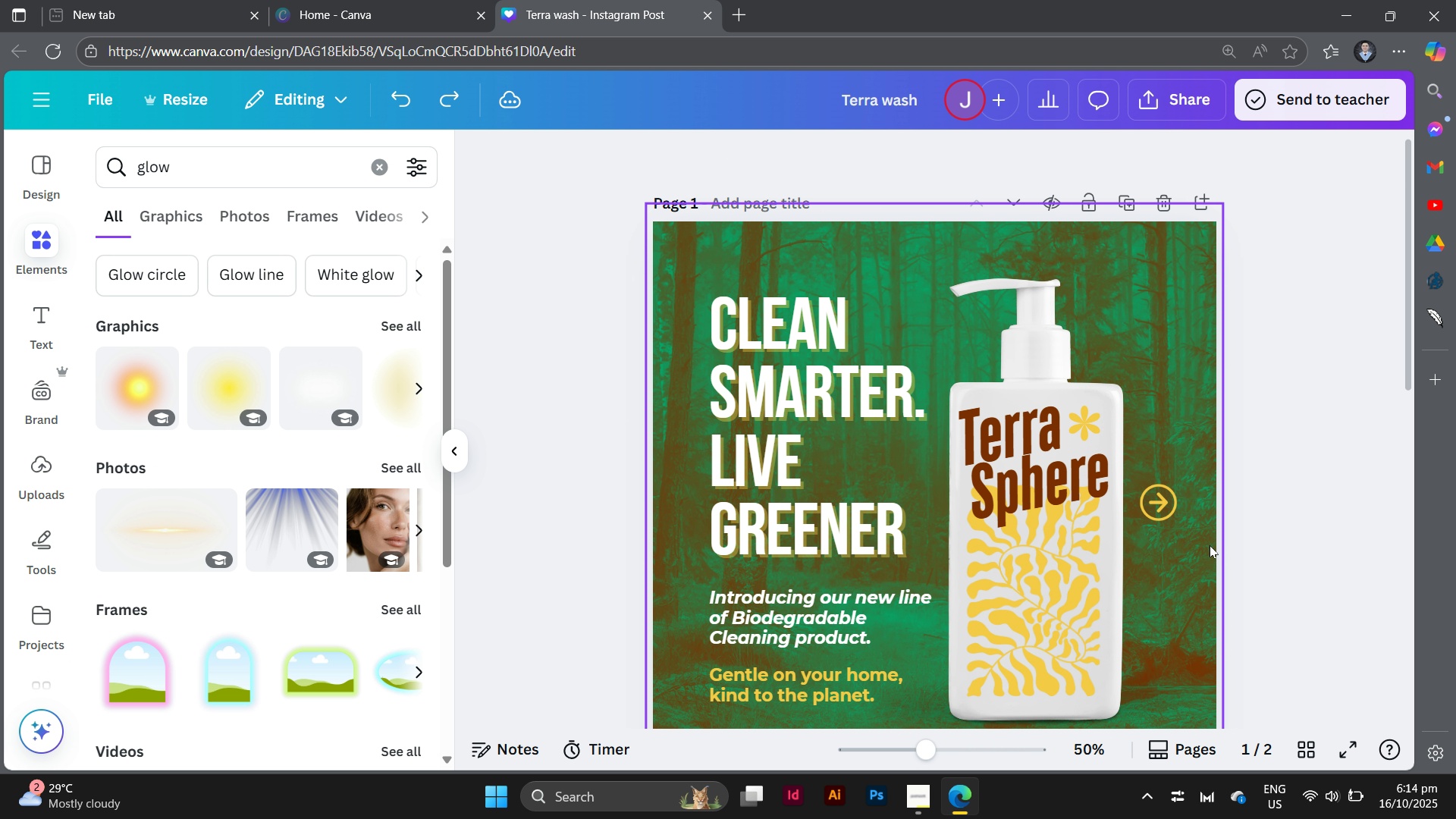 
key(Control+Z)
 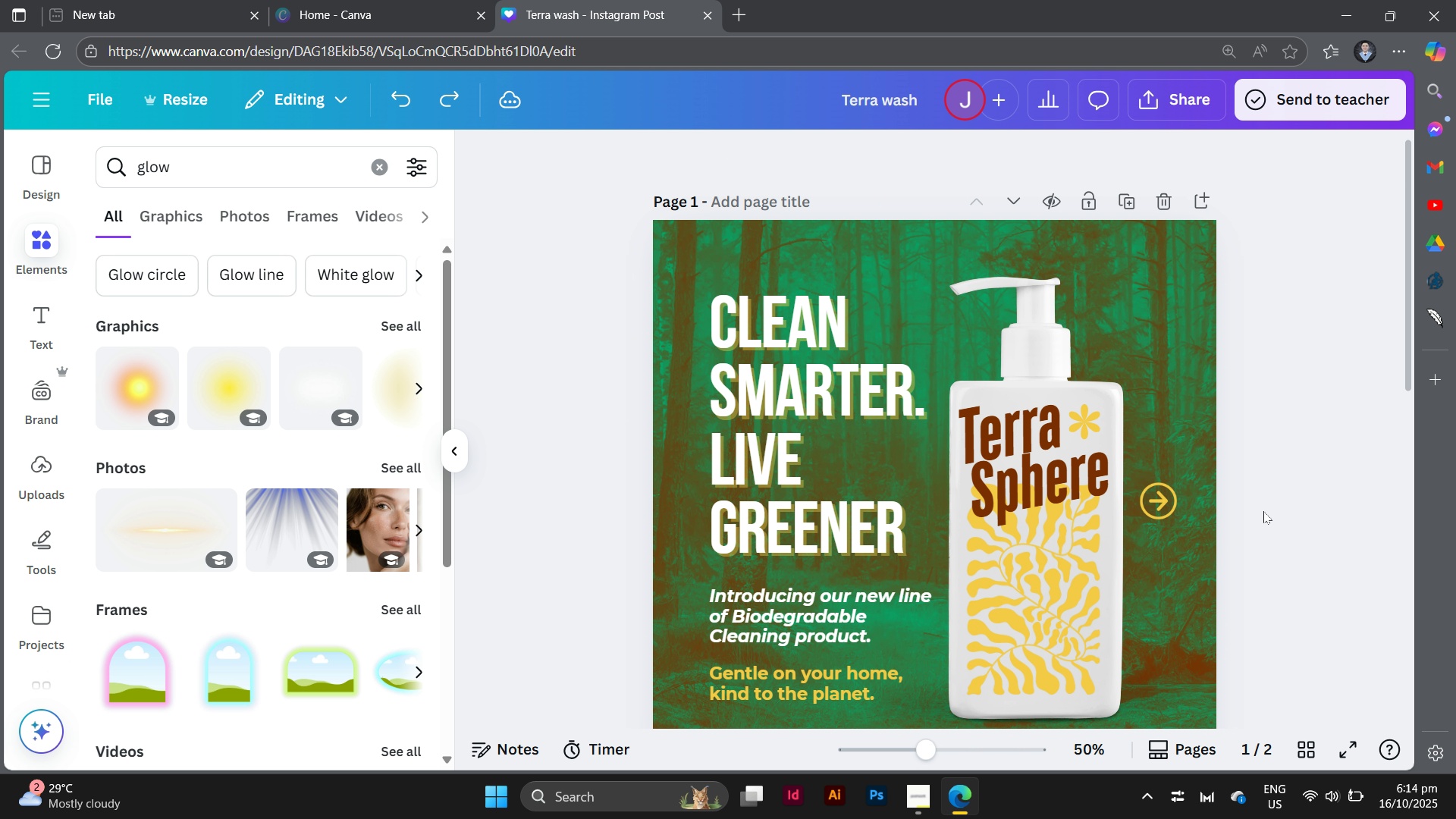 
left_click([1263, 511])
 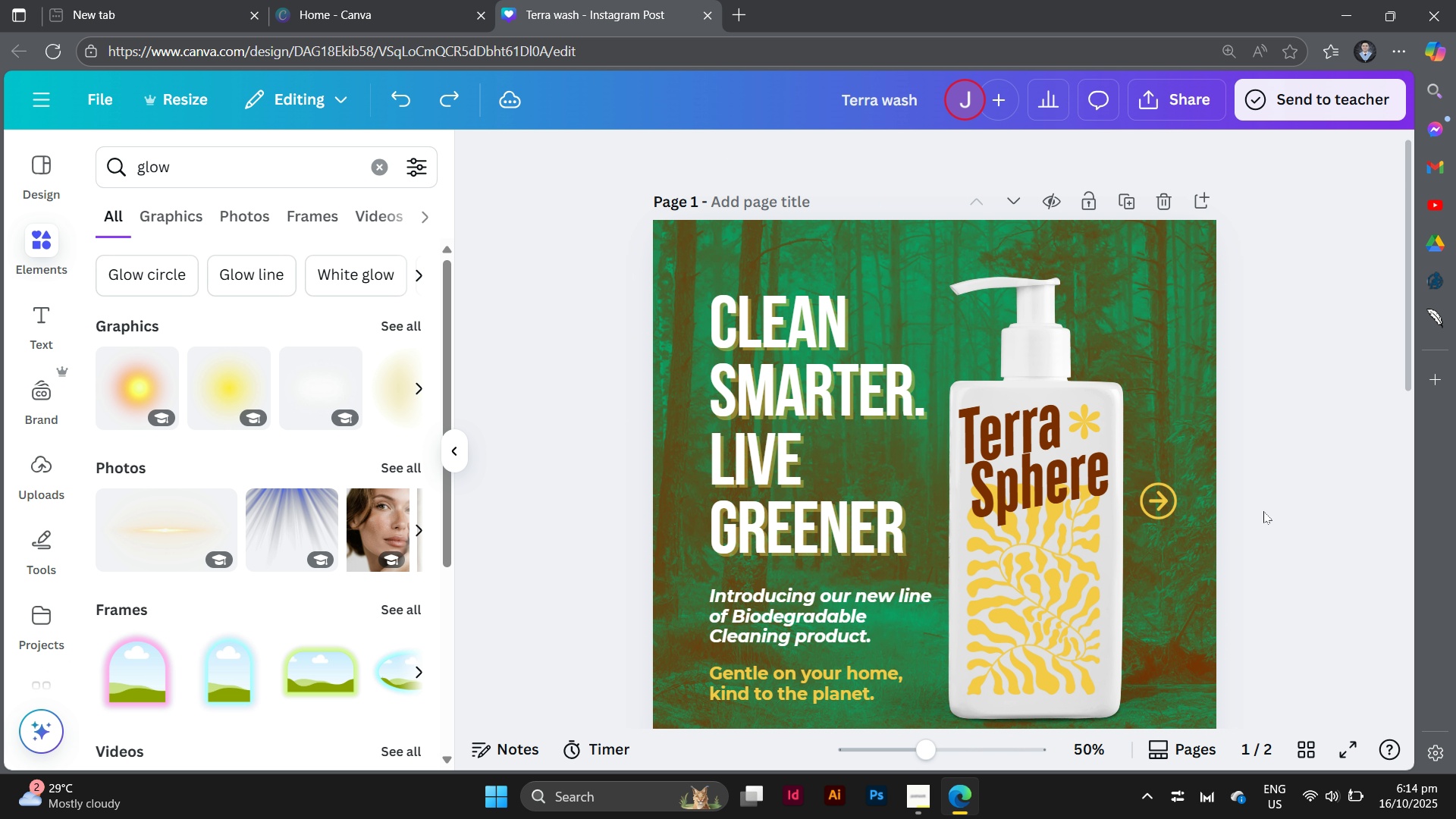 
scroll: coordinate [1263, 511], scroll_direction: down, amount: 8.0
 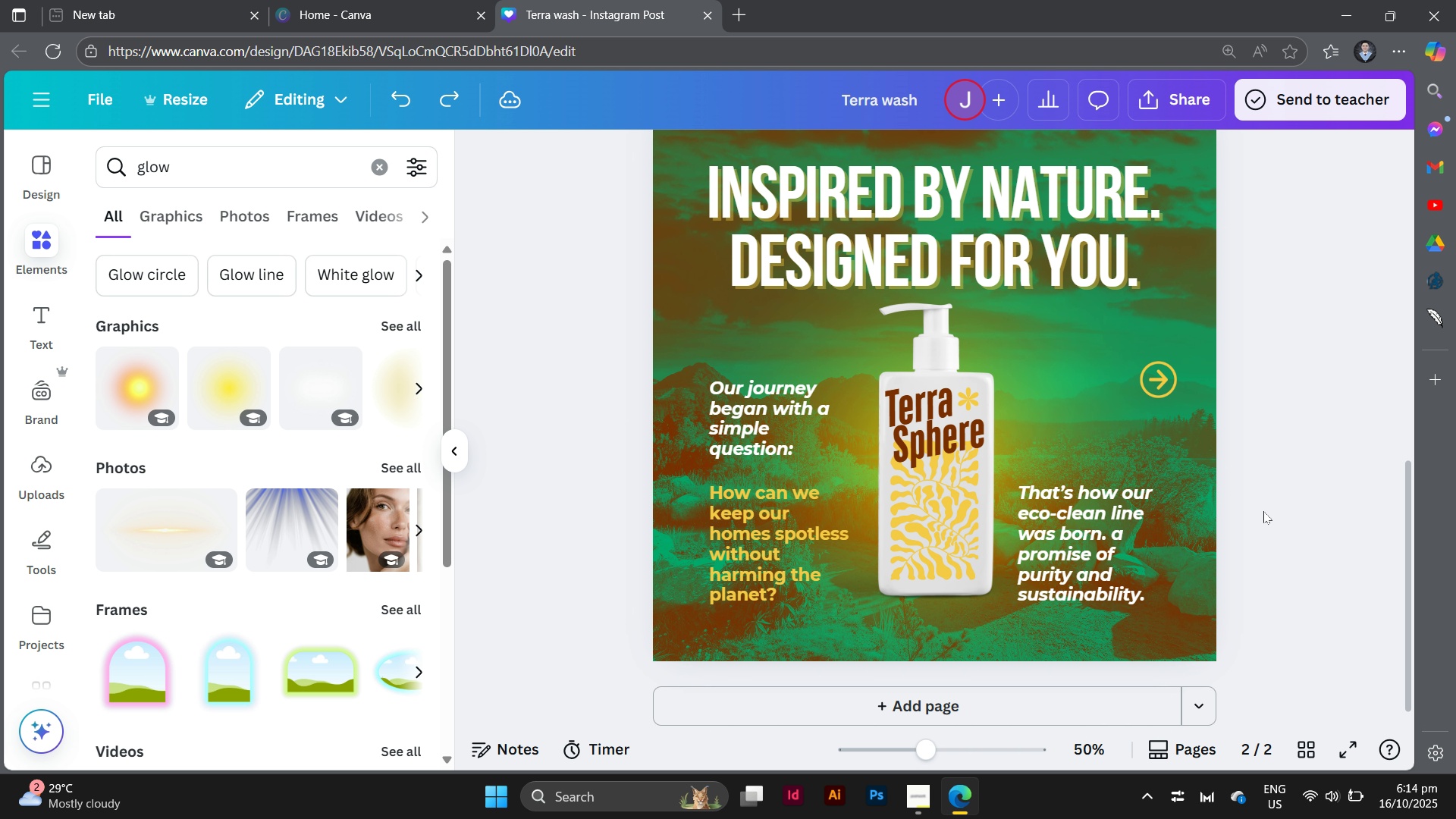 
scroll: coordinate [1263, 511], scroll_direction: up, amount: 3.0
 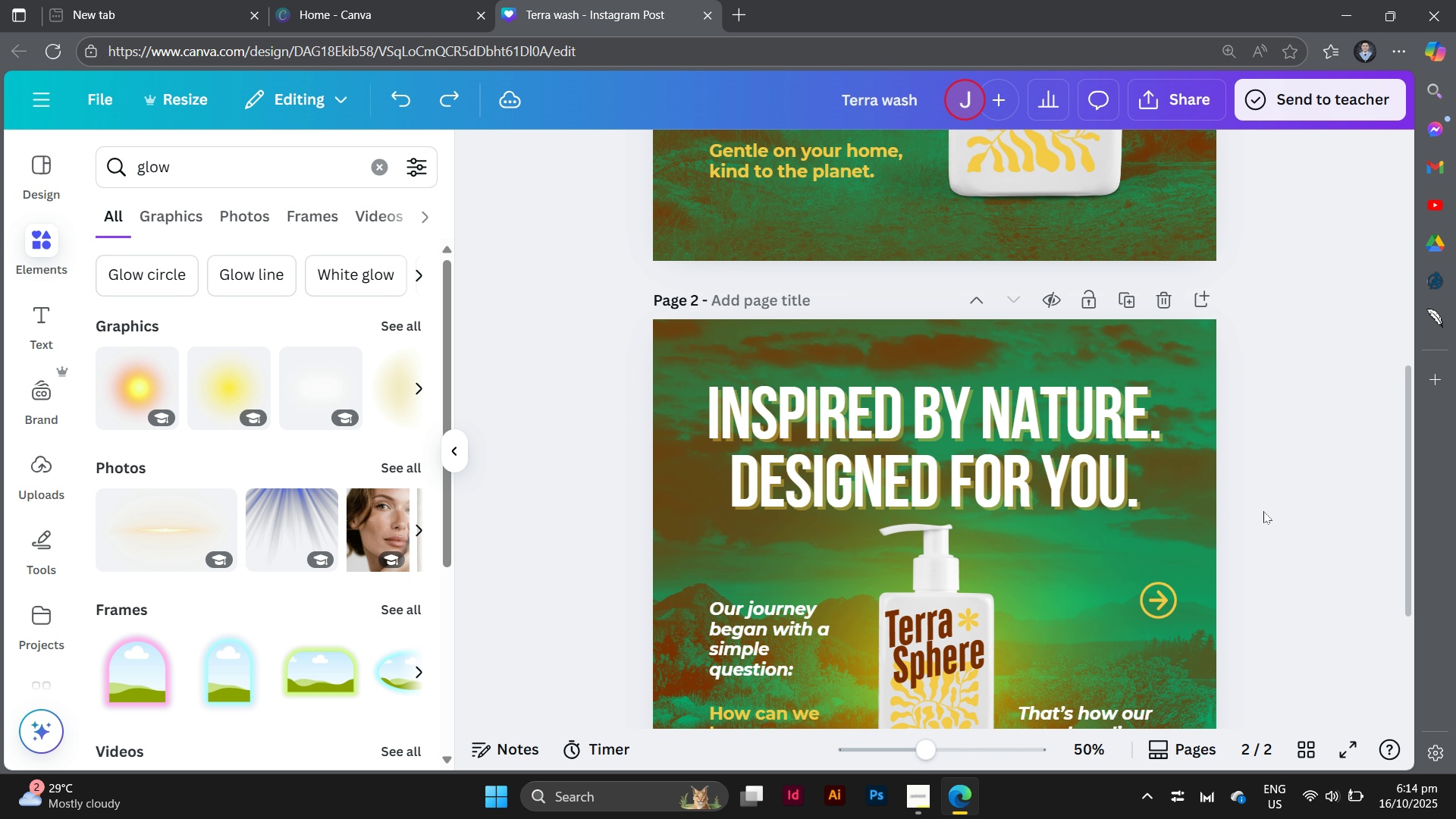 
hold_key(key=ControlLeft, duration=1.11)
 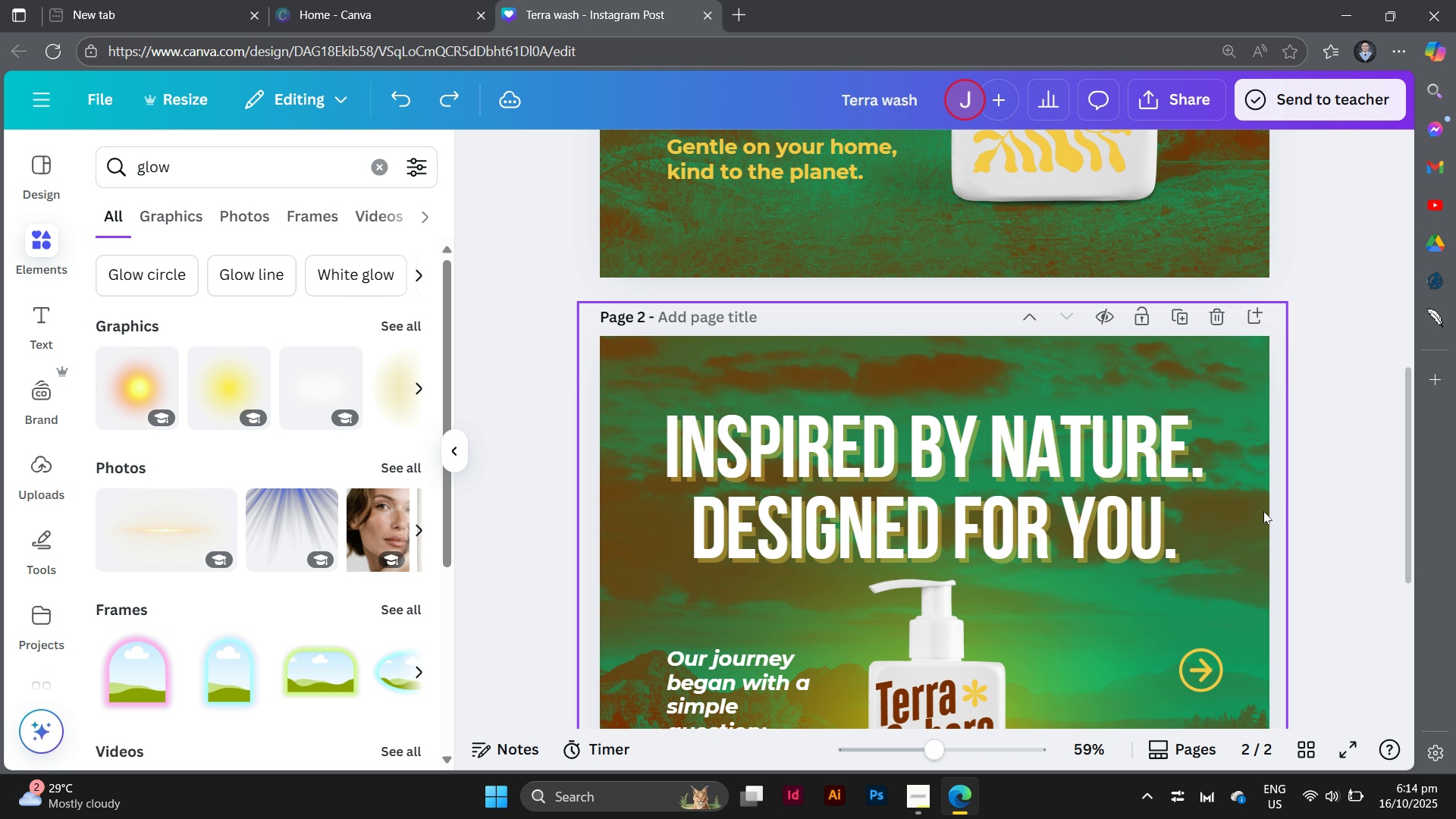 
hold_key(key=Z, duration=0.38)
 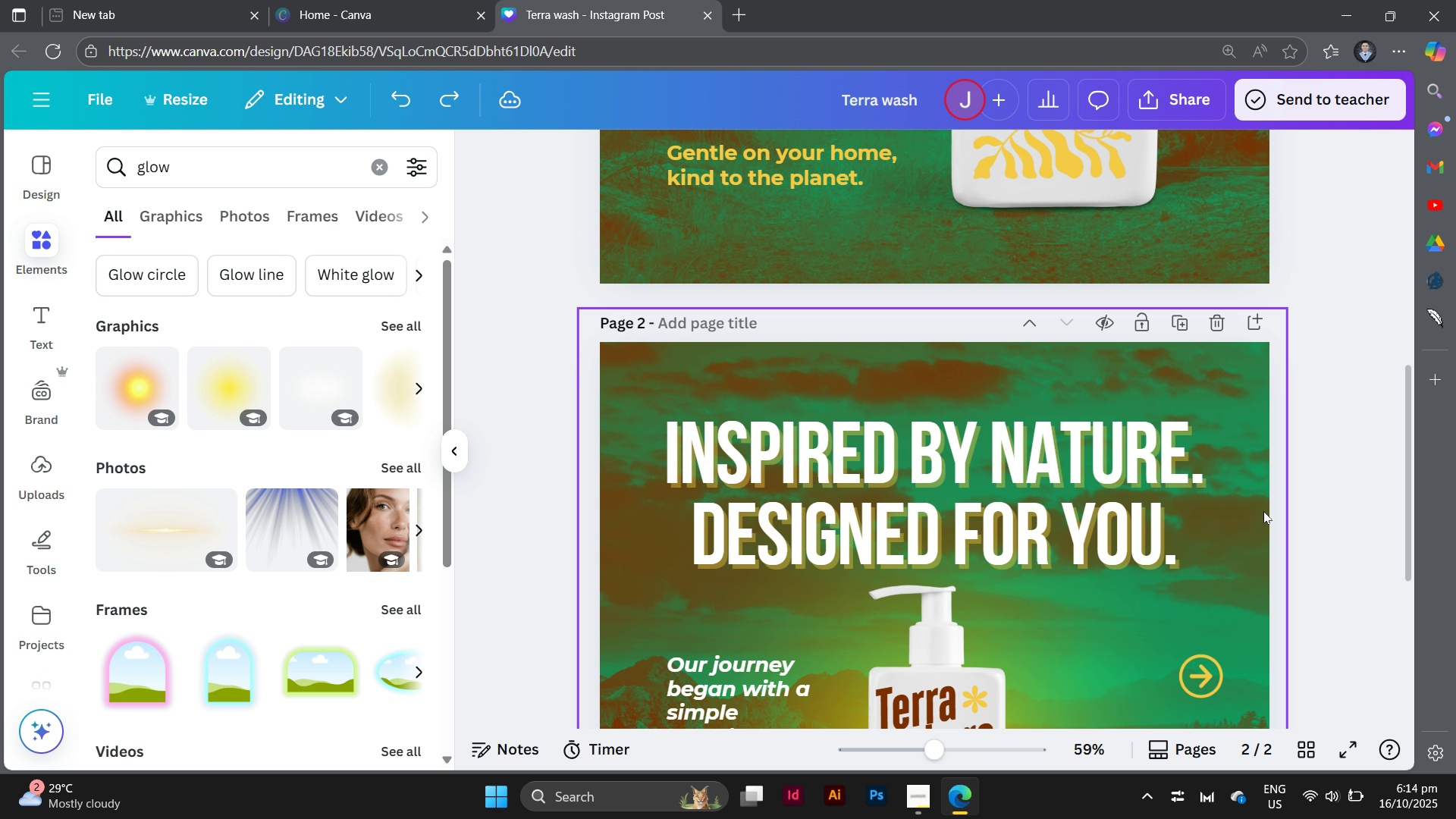 
scroll: coordinate [1263, 511], scroll_direction: up, amount: 1.0
 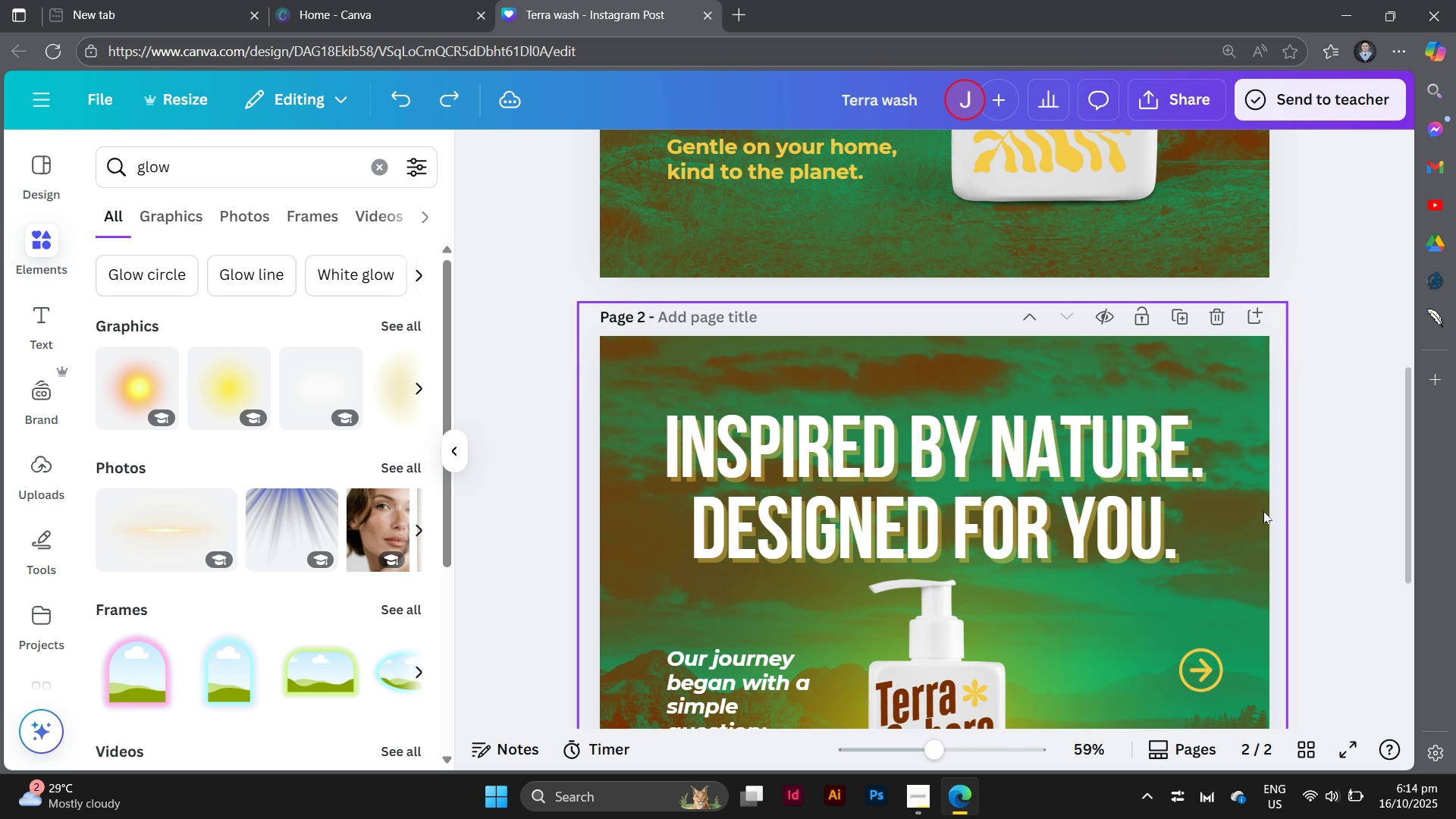 
scroll: coordinate [1263, 511], scroll_direction: down, amount: 4.0
 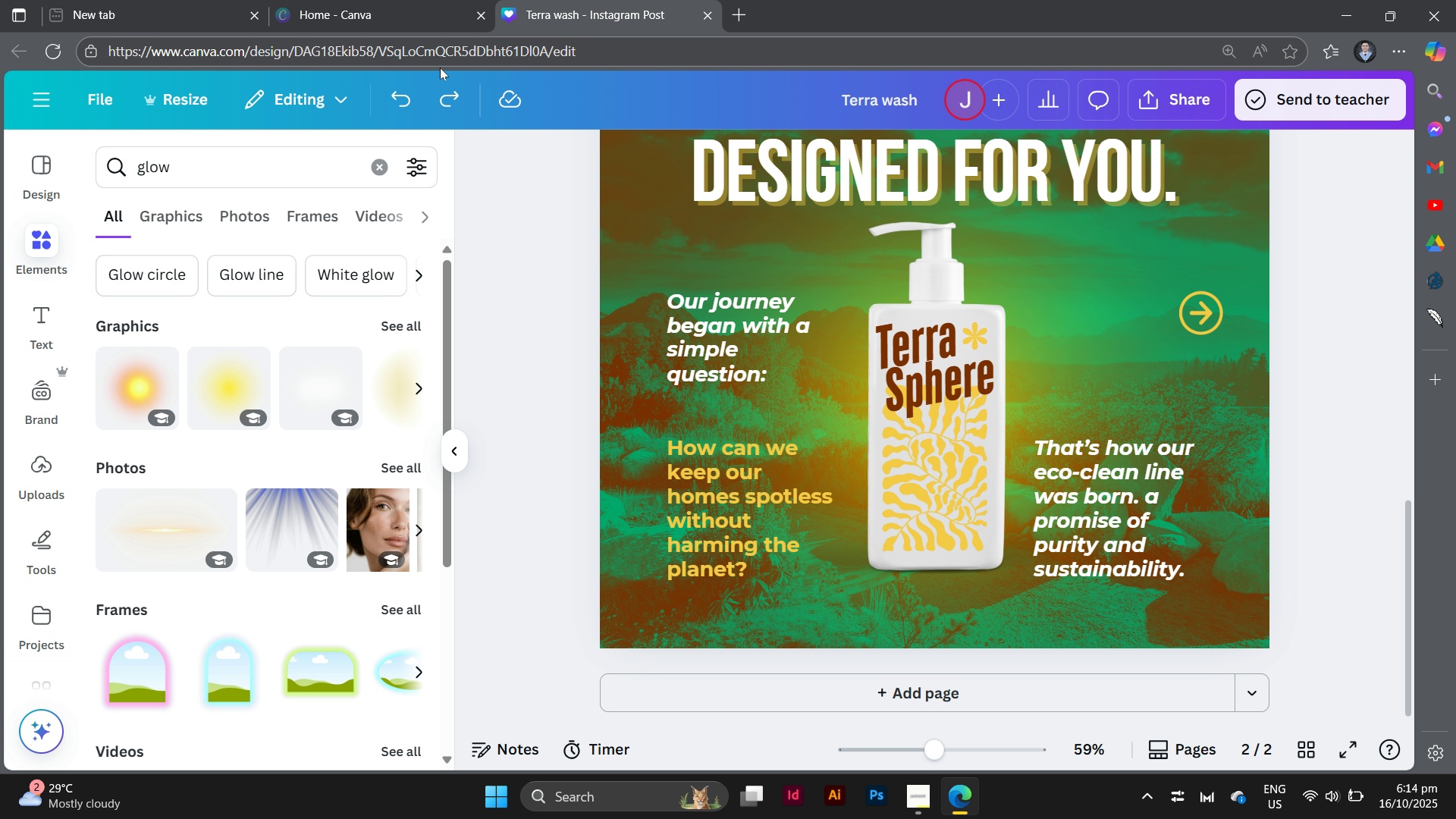 
left_click([439, 98])
 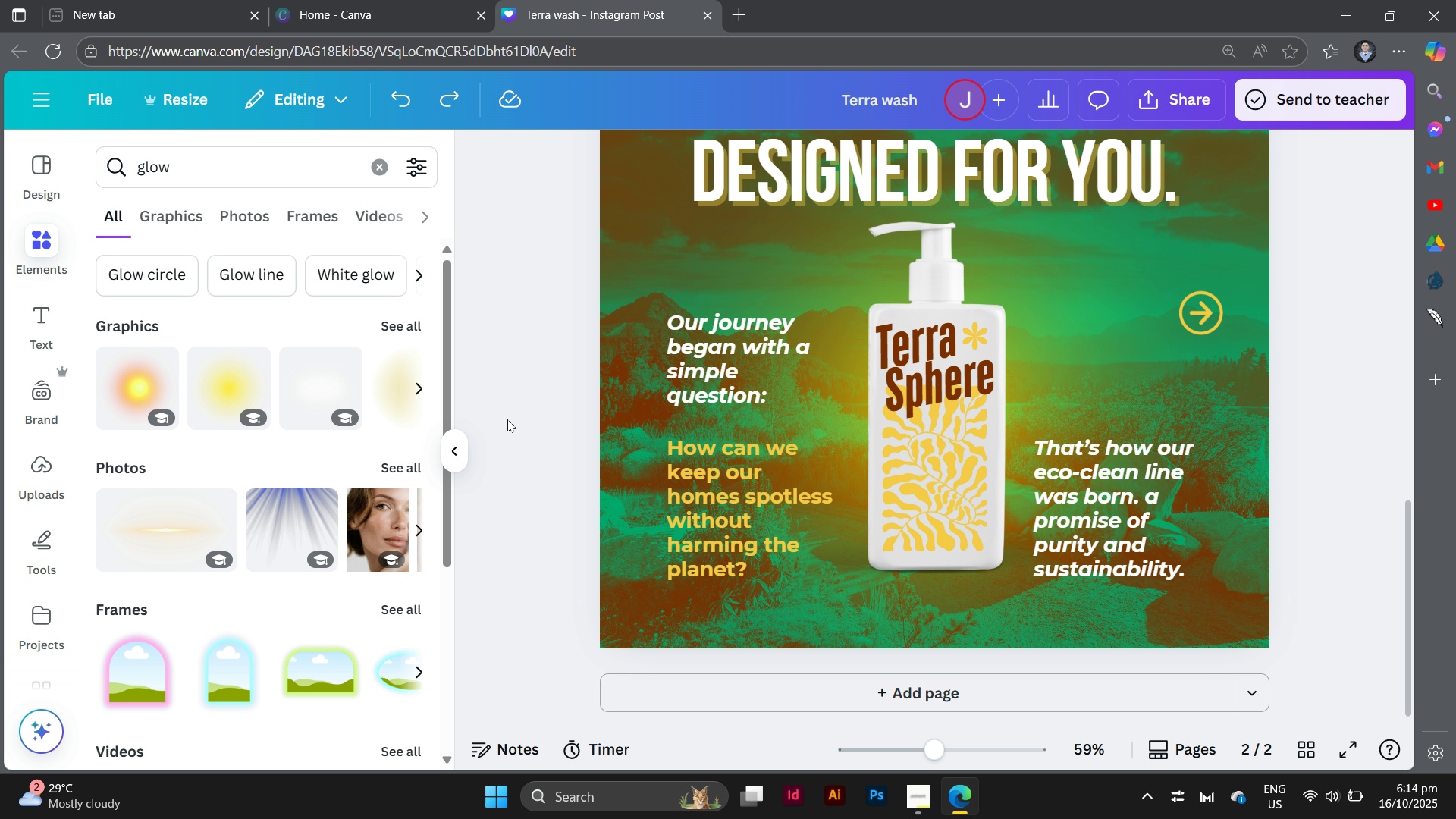 
left_click([507, 419])
 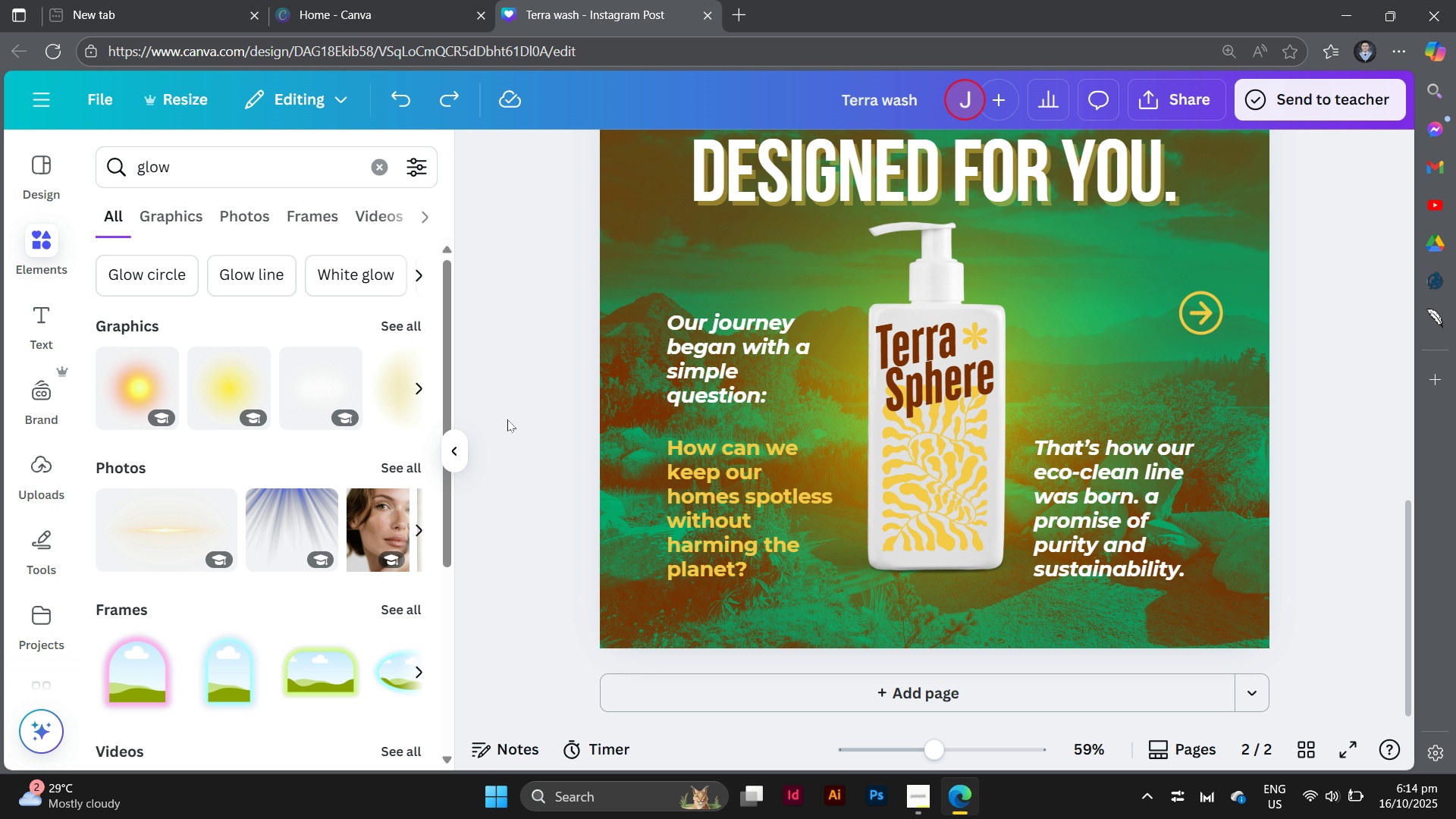 
scroll: coordinate [507, 419], scroll_direction: down, amount: 9.0
 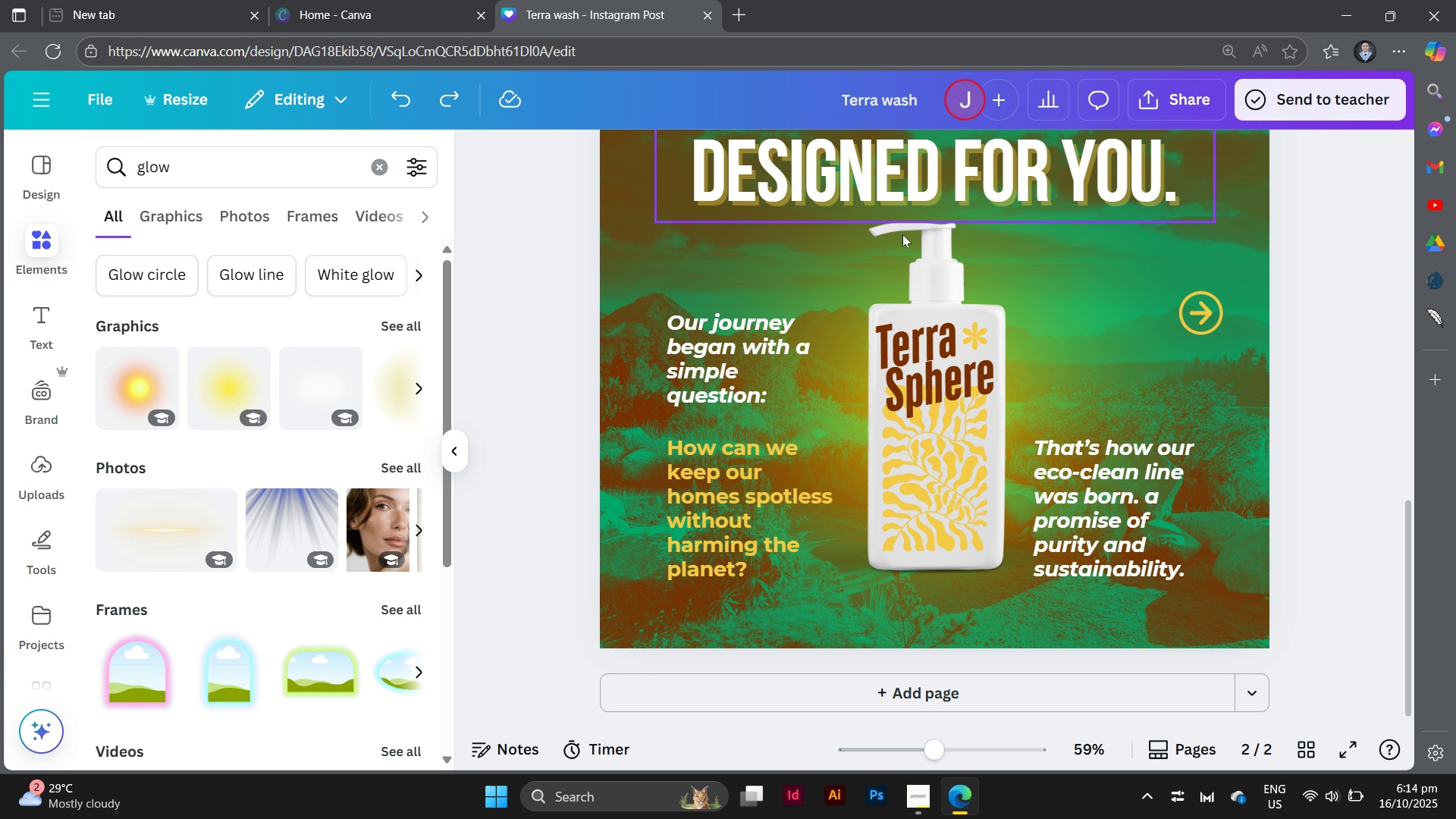 
left_click([902, 274])
 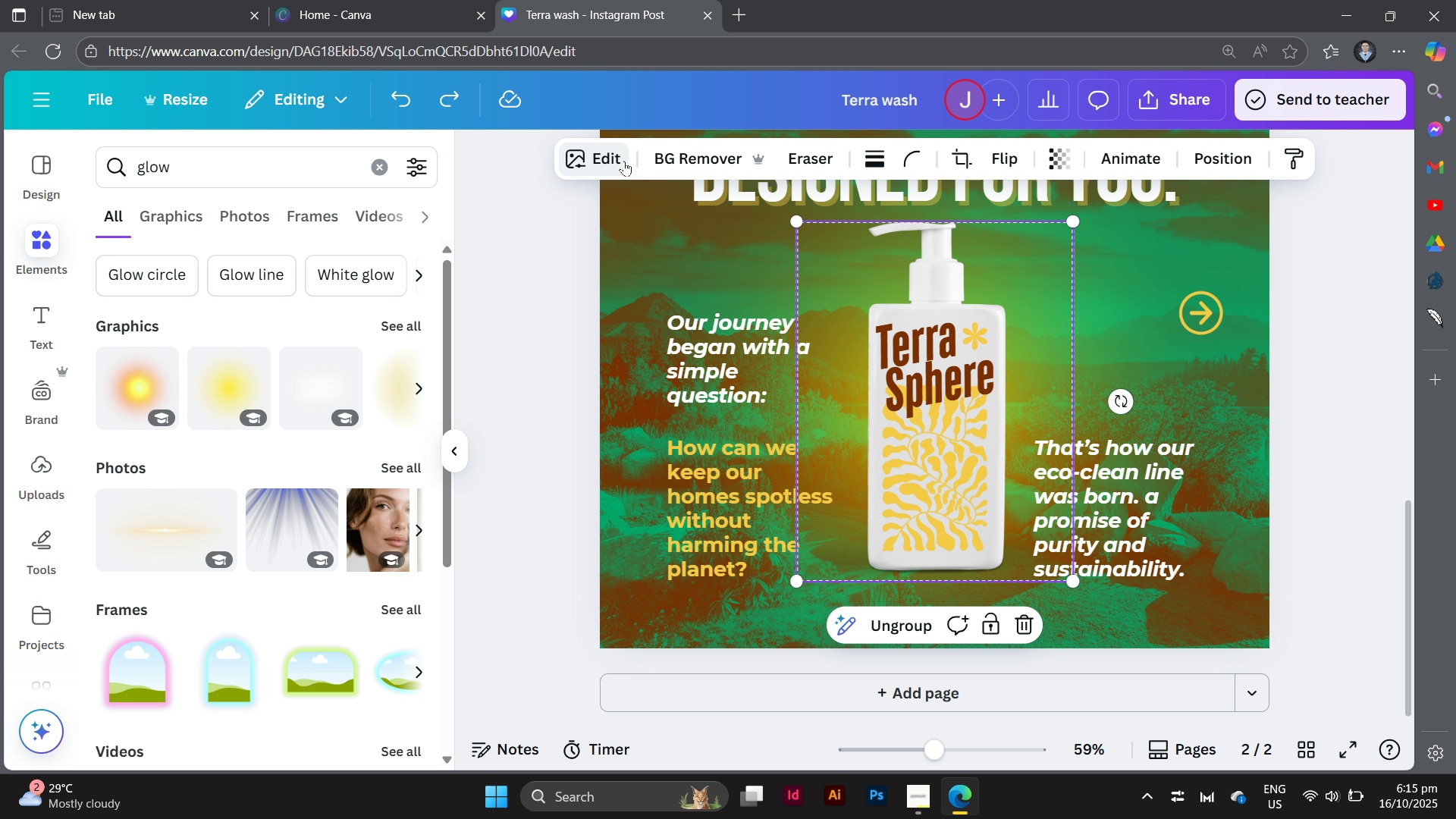 
left_click([624, 161])
 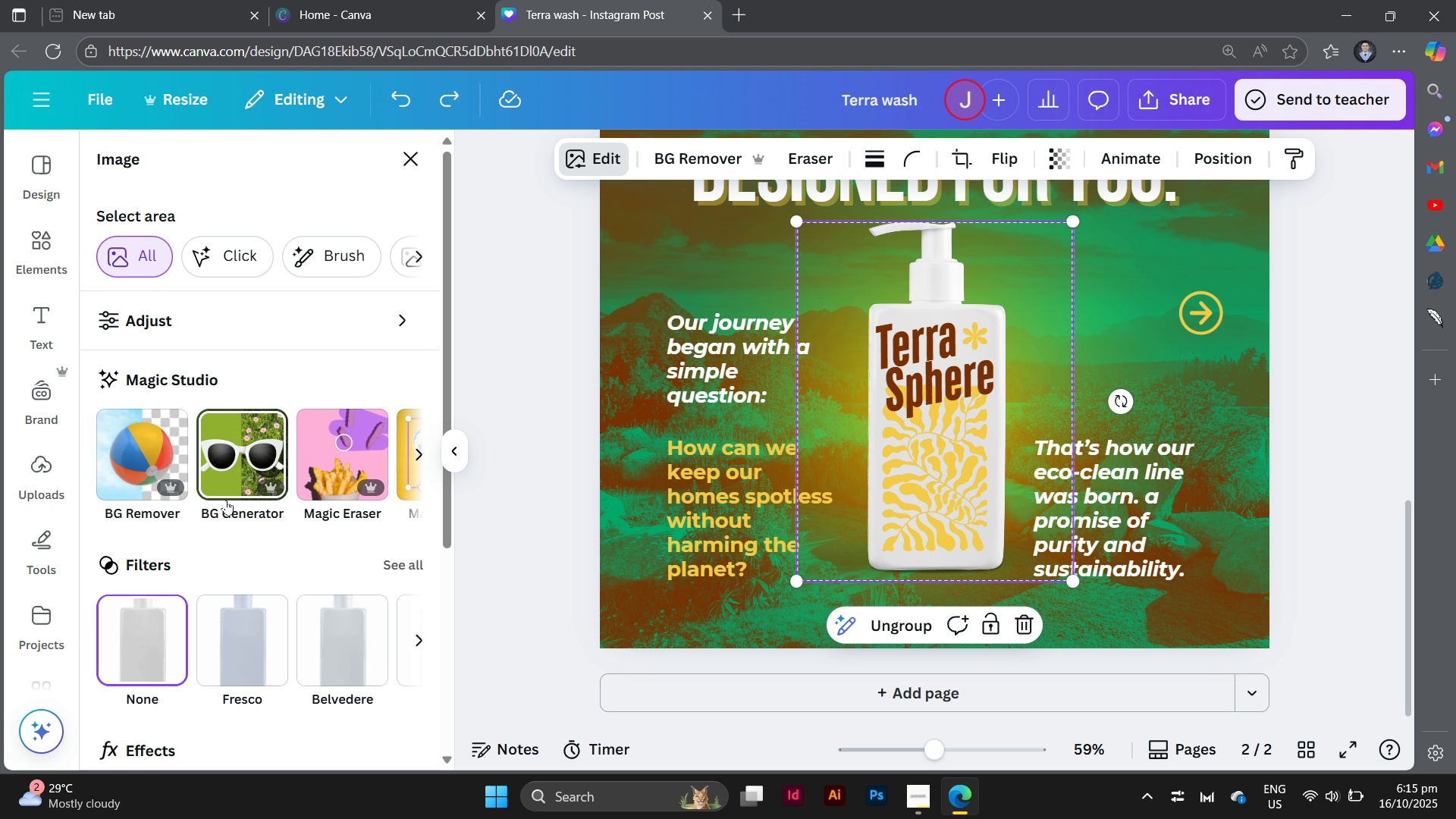 
scroll: coordinate [226, 501], scroll_direction: down, amount: 11.0
 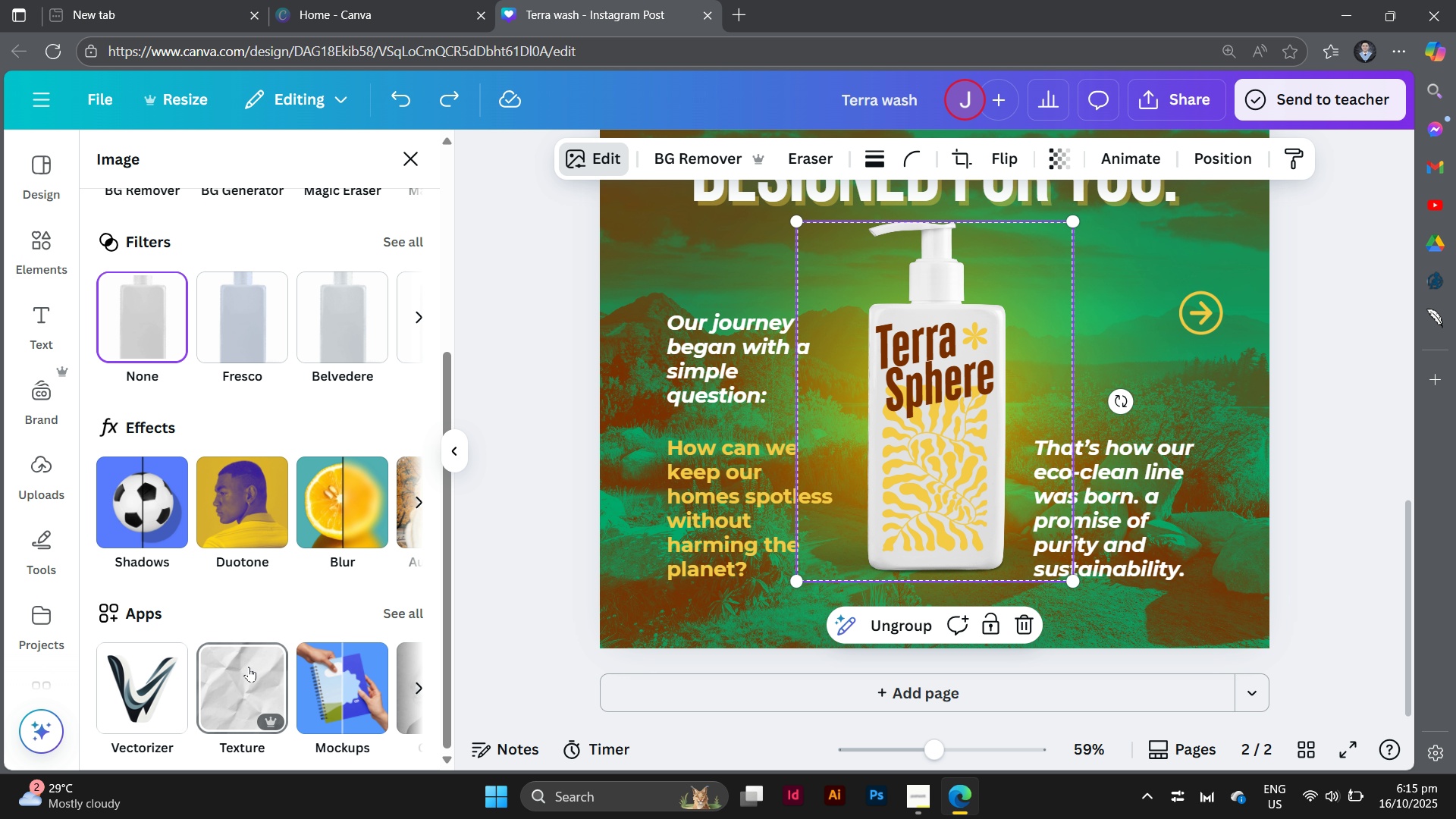 
left_click([249, 667])
 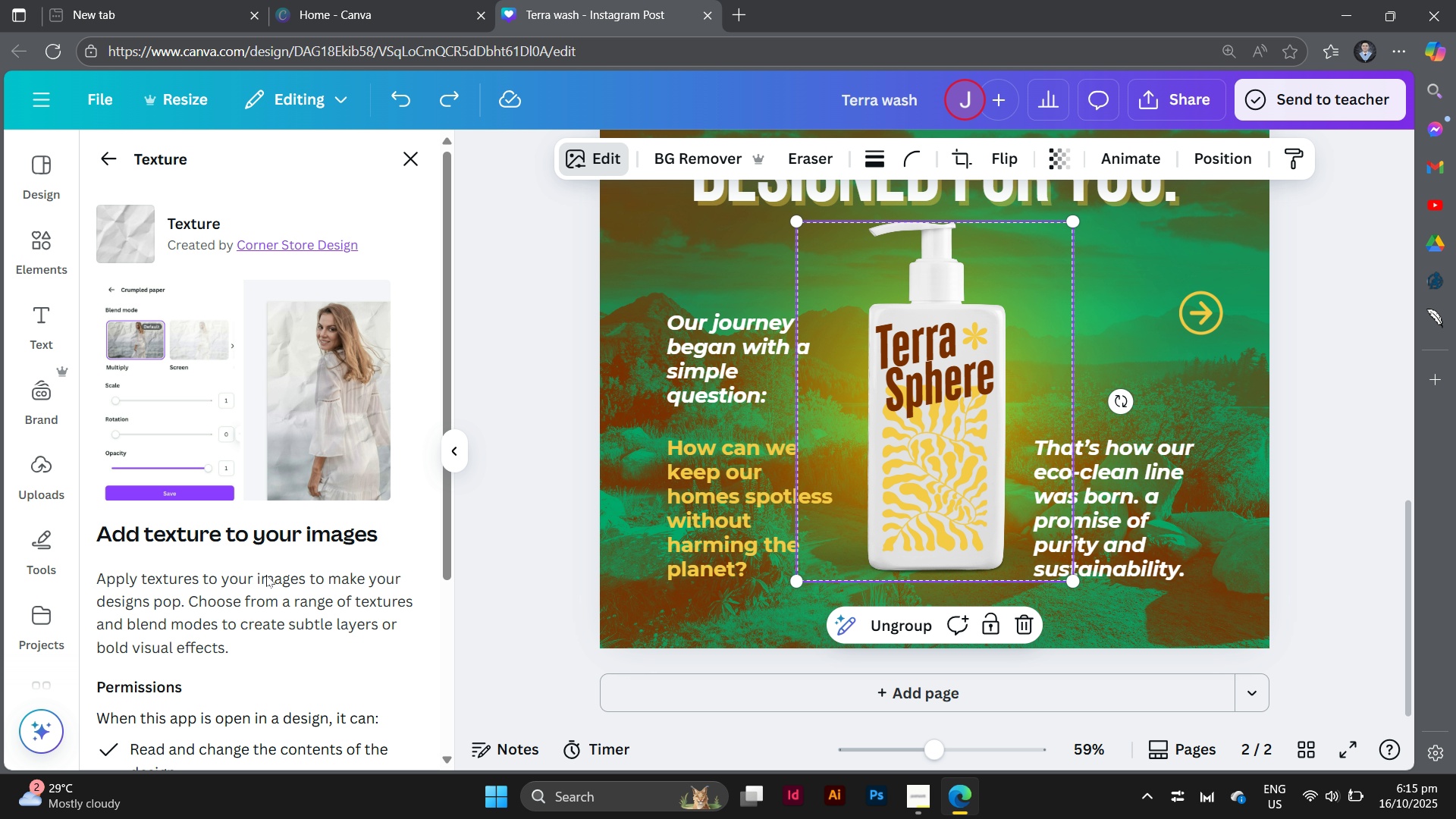 
scroll: coordinate [266, 574], scroll_direction: down, amount: 6.0
 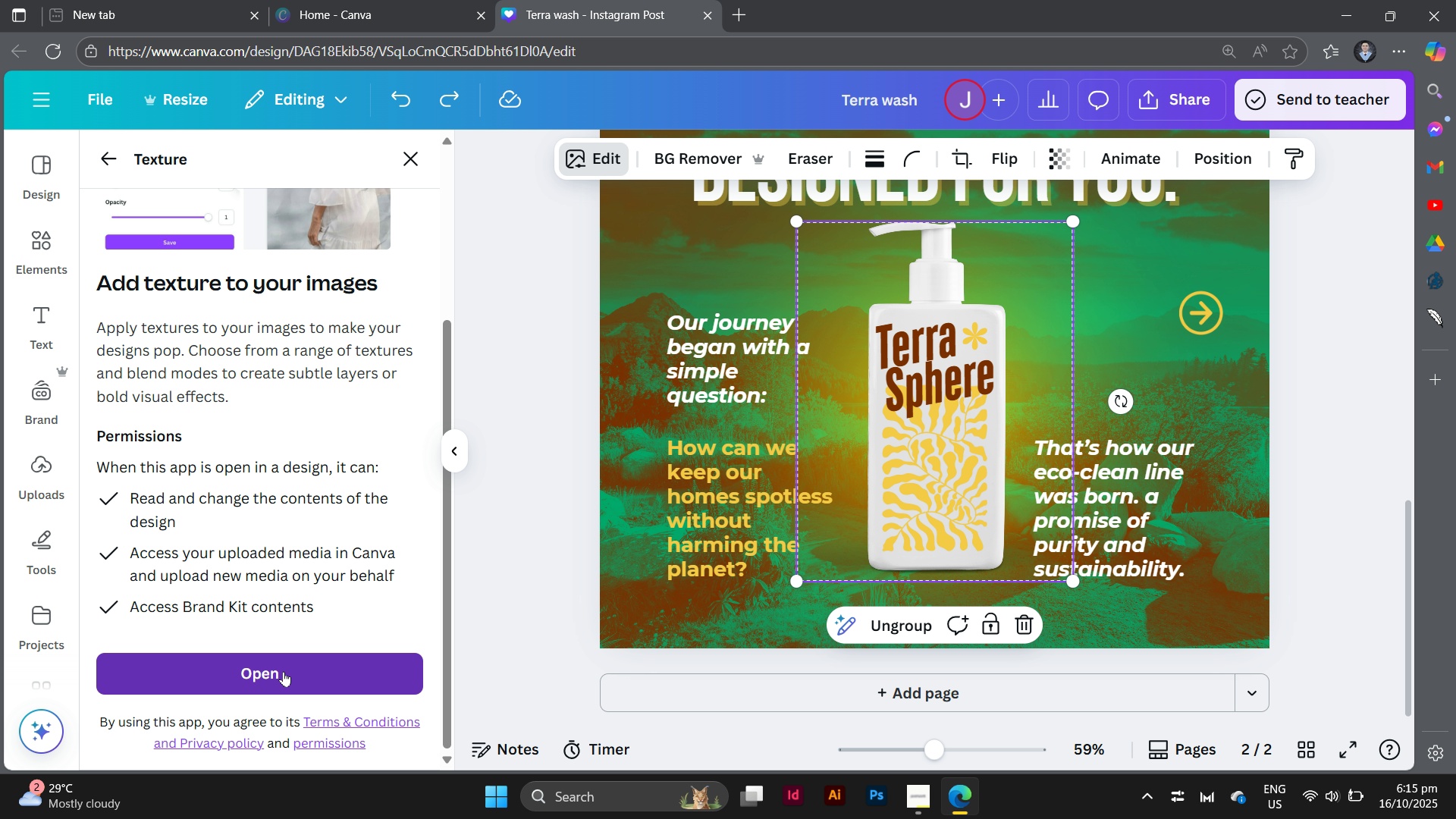 
left_click([284, 671])
 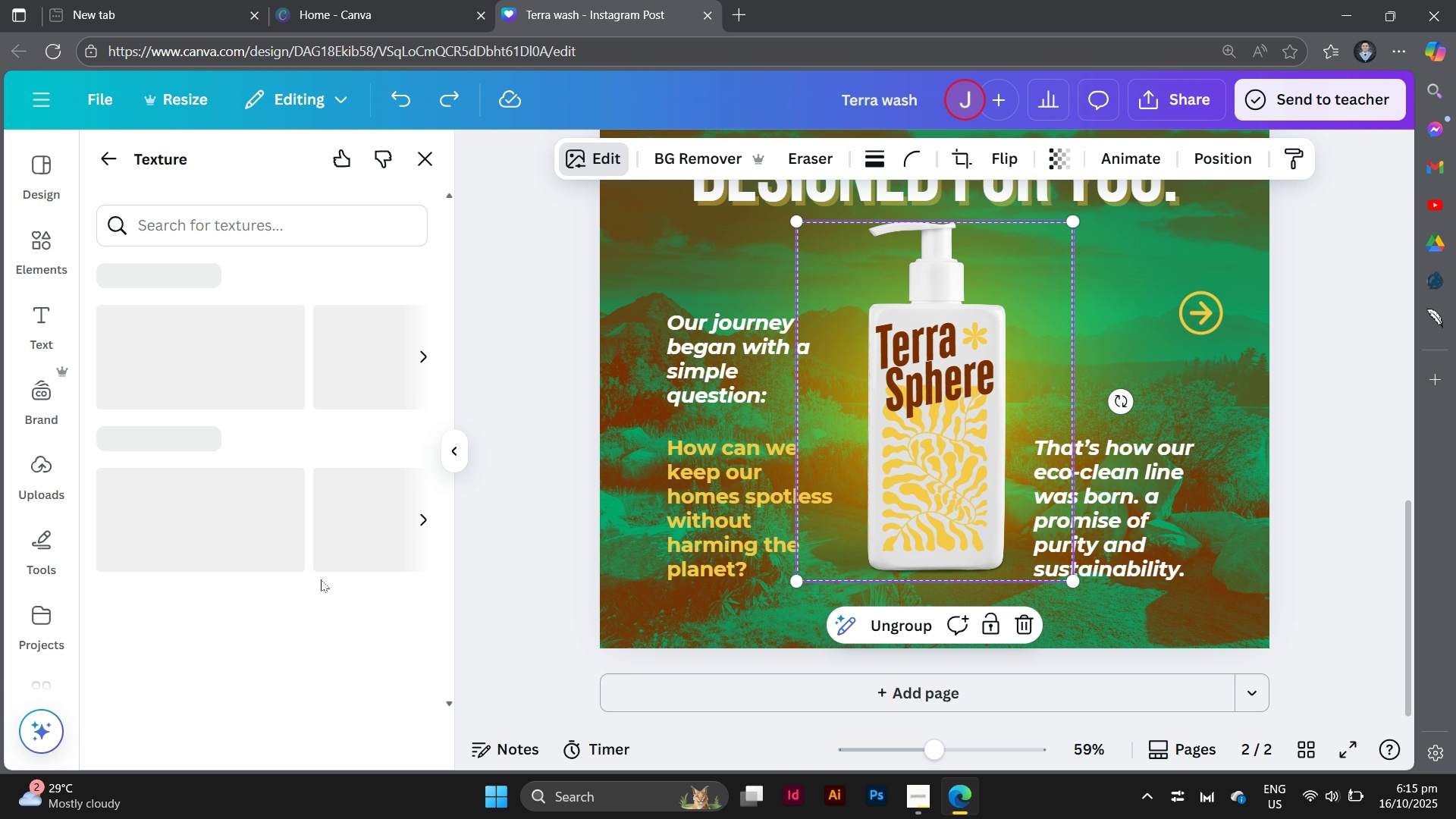 
wait(13.82)
 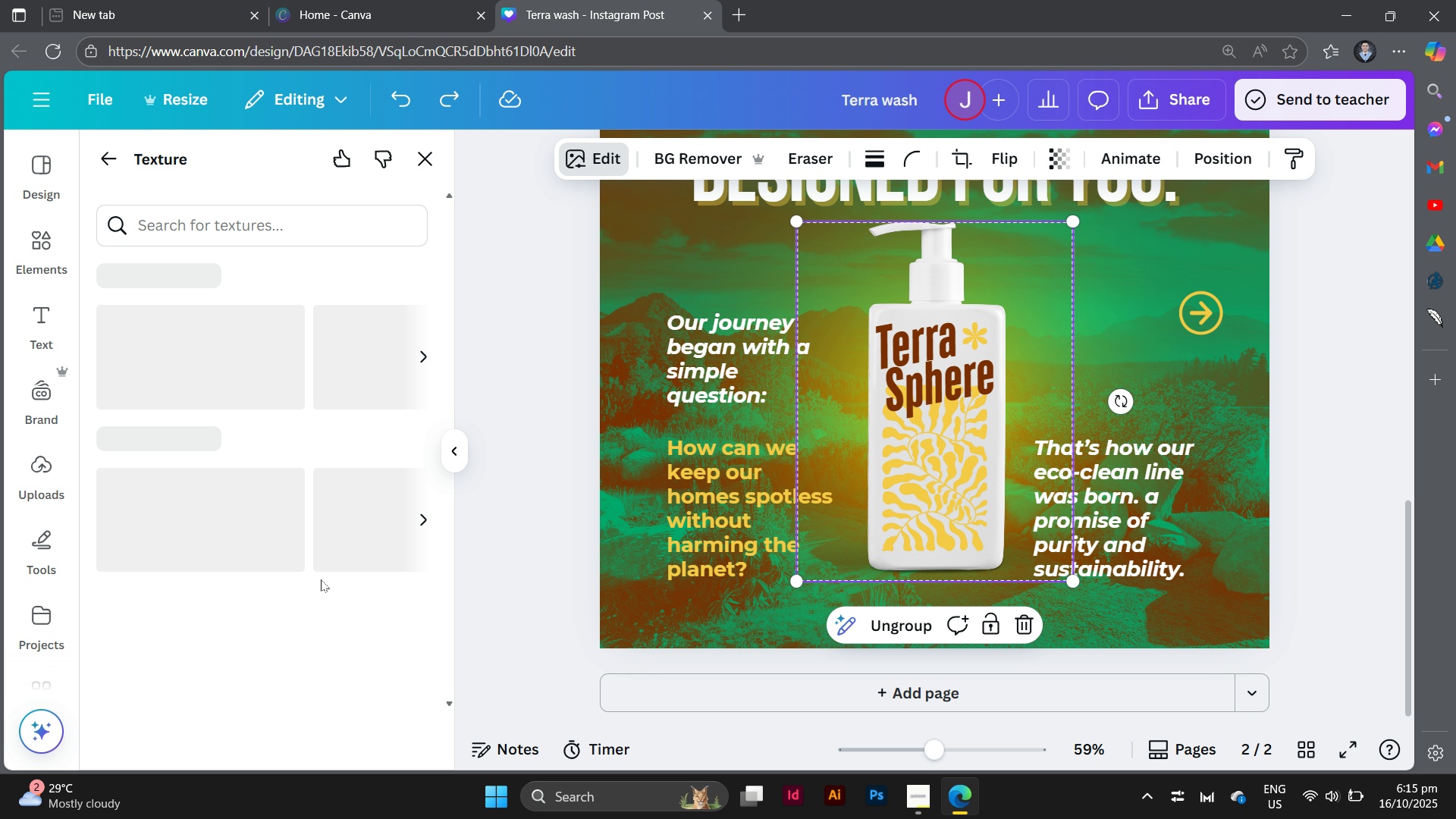 
scroll: coordinate [984, 297], scroll_direction: up, amount: 6.0
 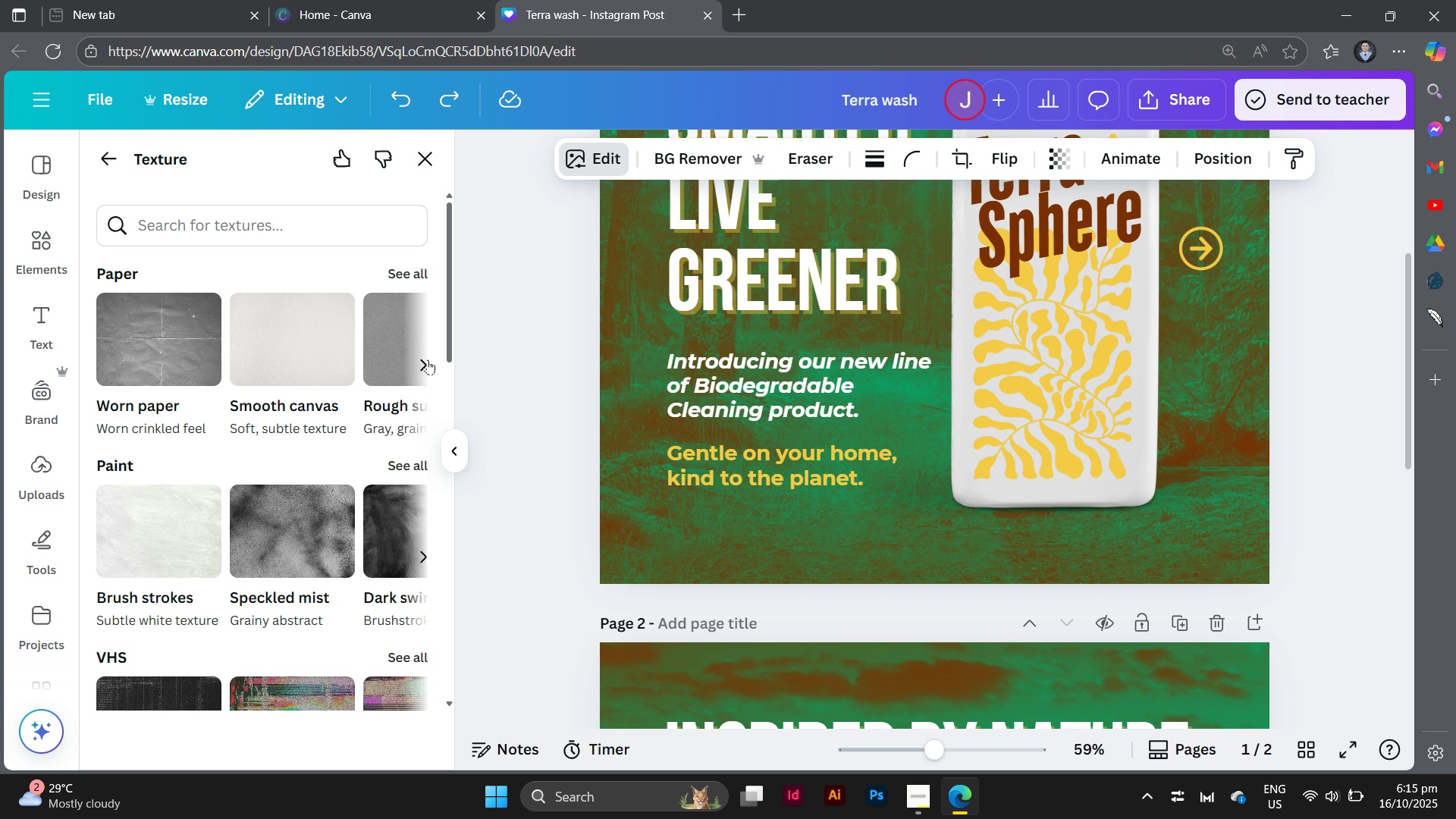 
left_click([418, 369])
 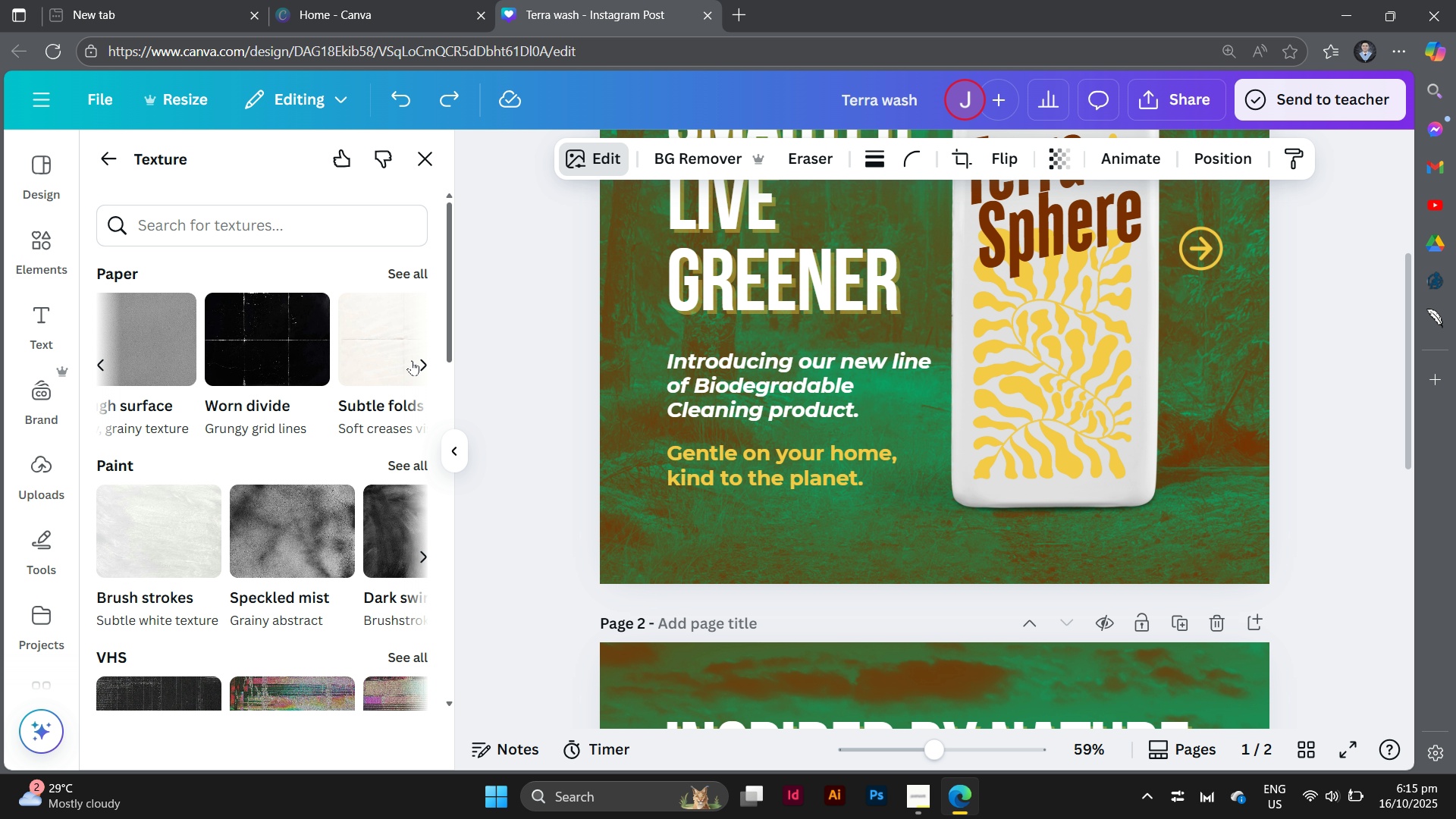 
left_click([419, 368])
 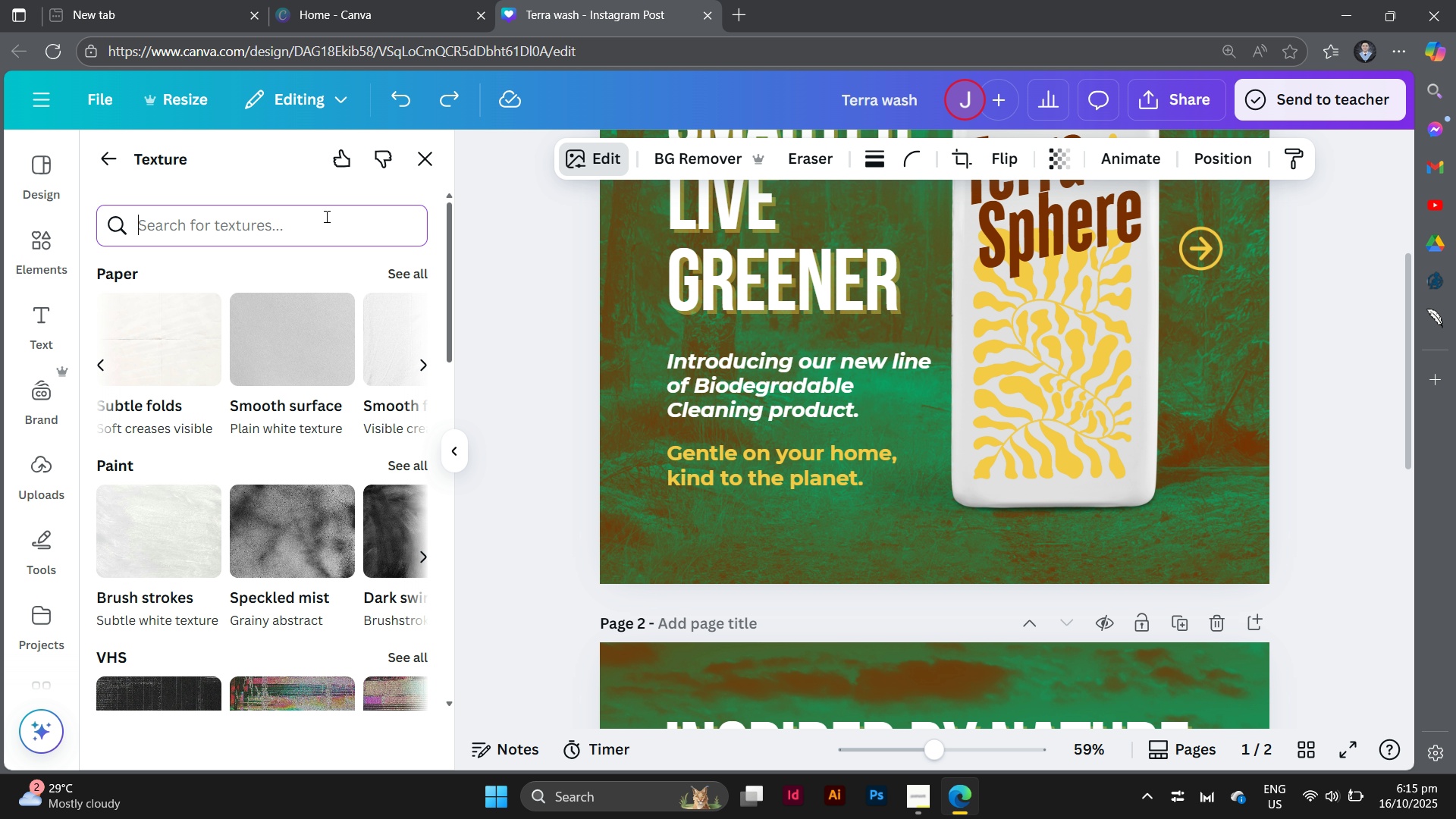 
left_click([325, 216])
 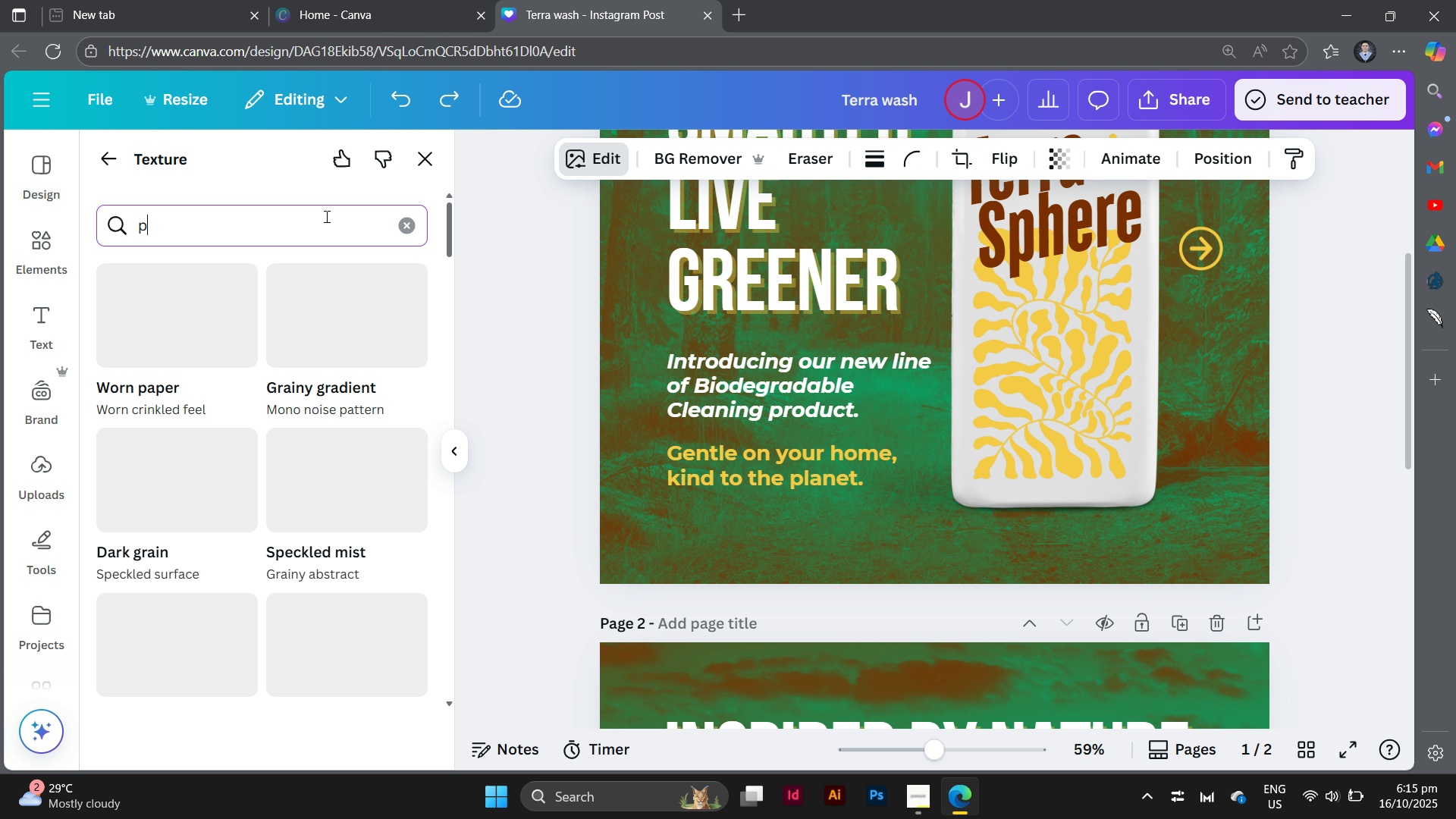 
type(paper)
 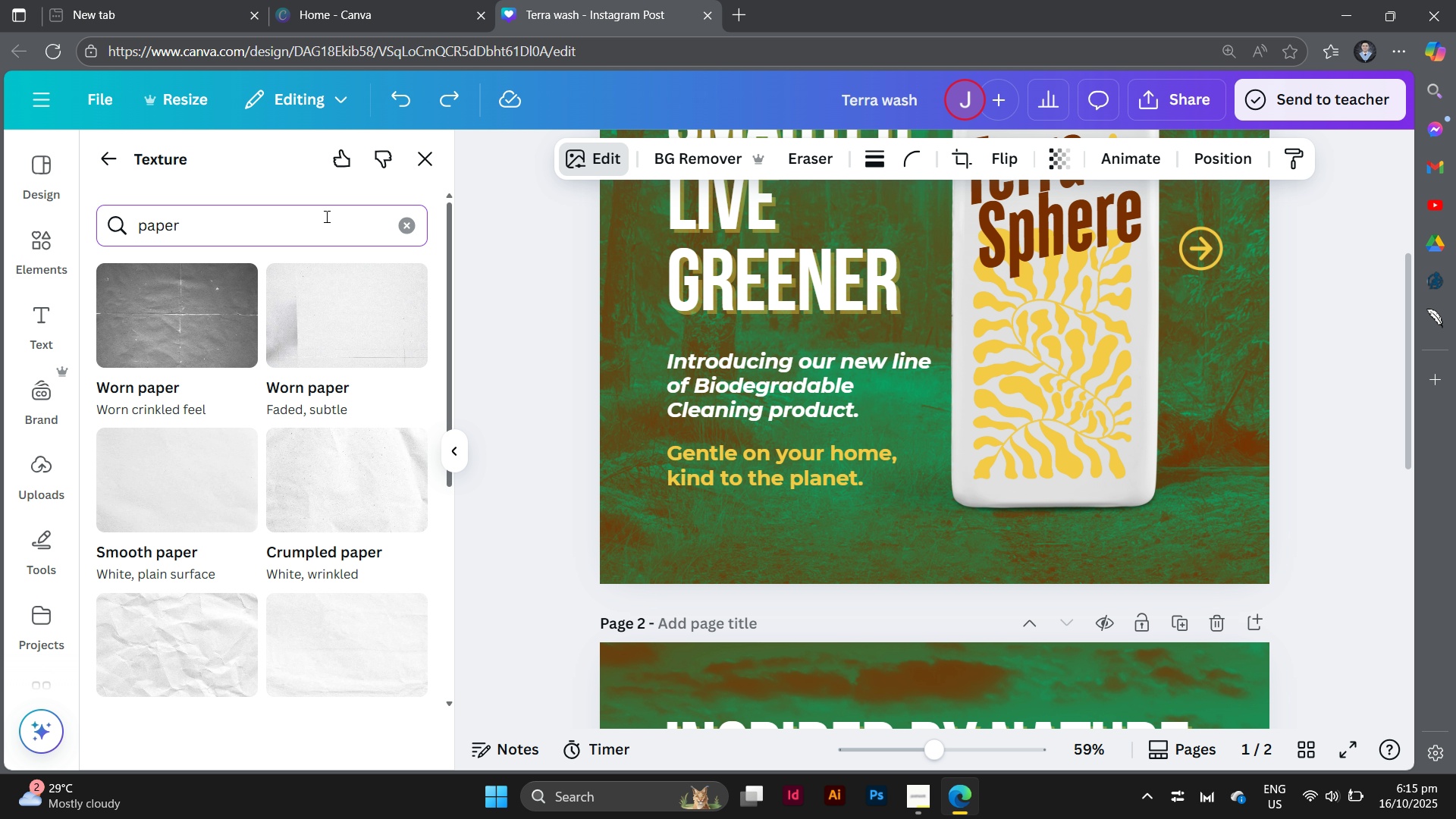 
key(Enter)
 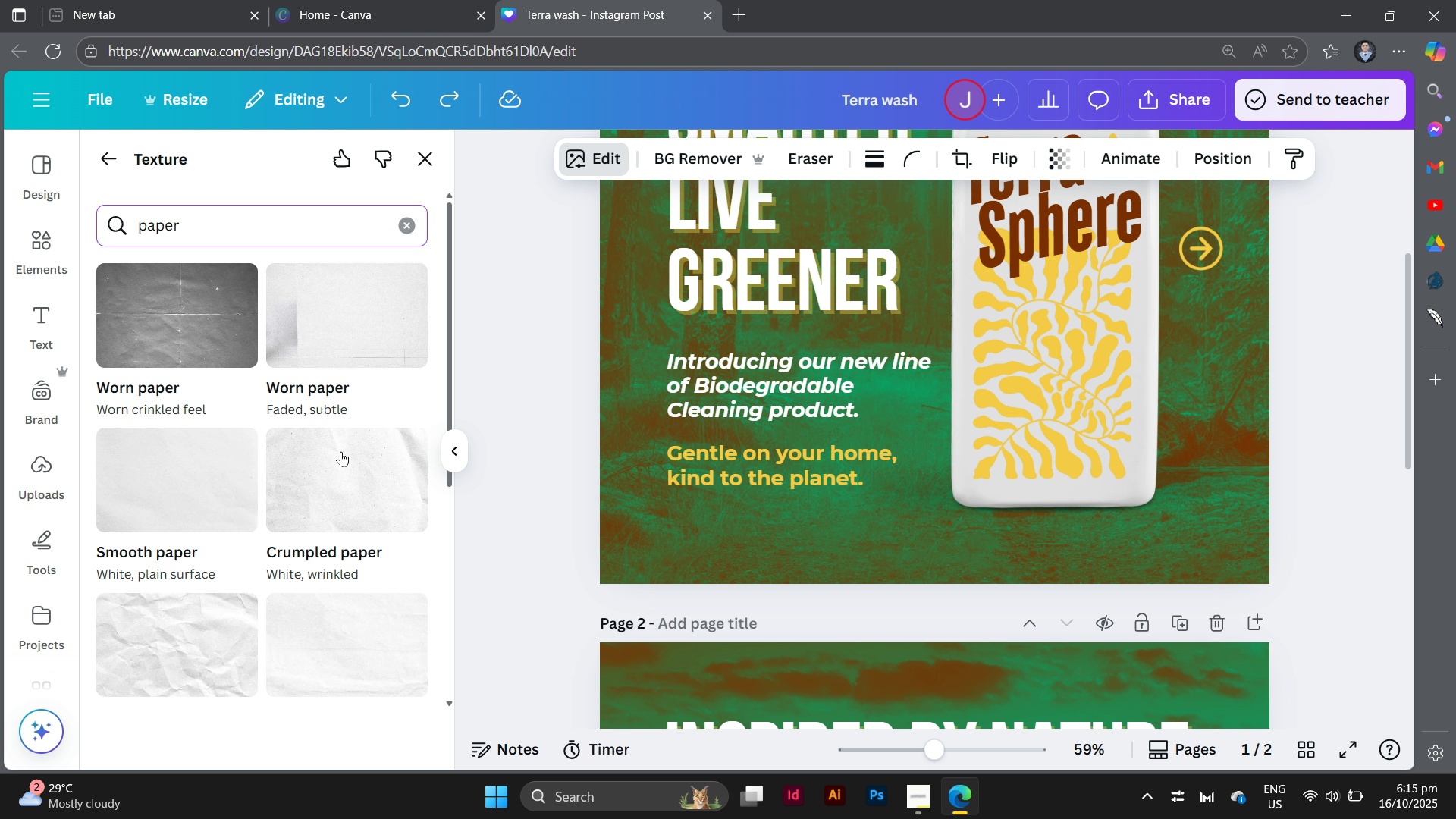 
scroll: coordinate [1075, 615], scroll_direction: down, amount: 5.0
 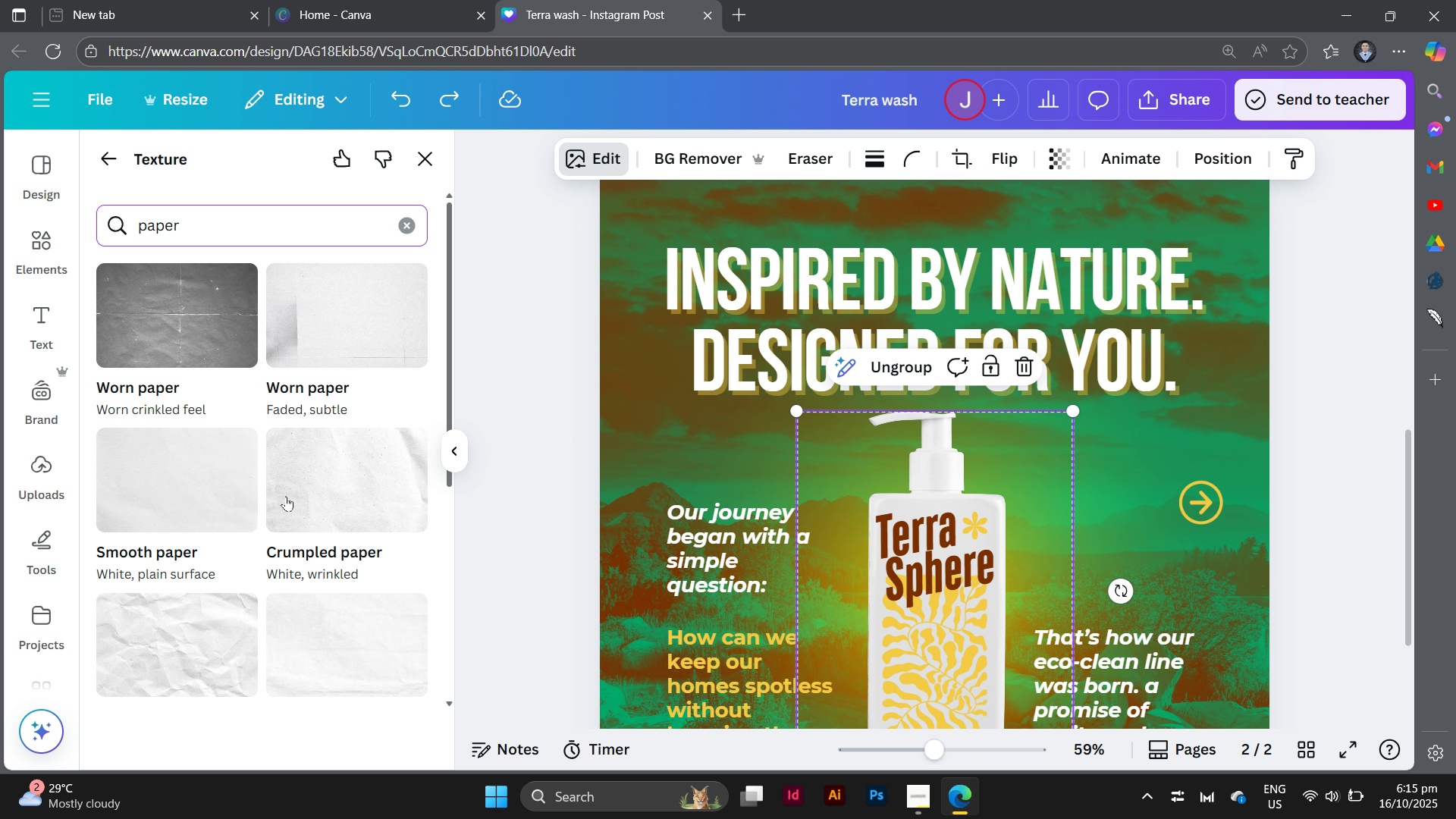 
left_click([315, 488])
 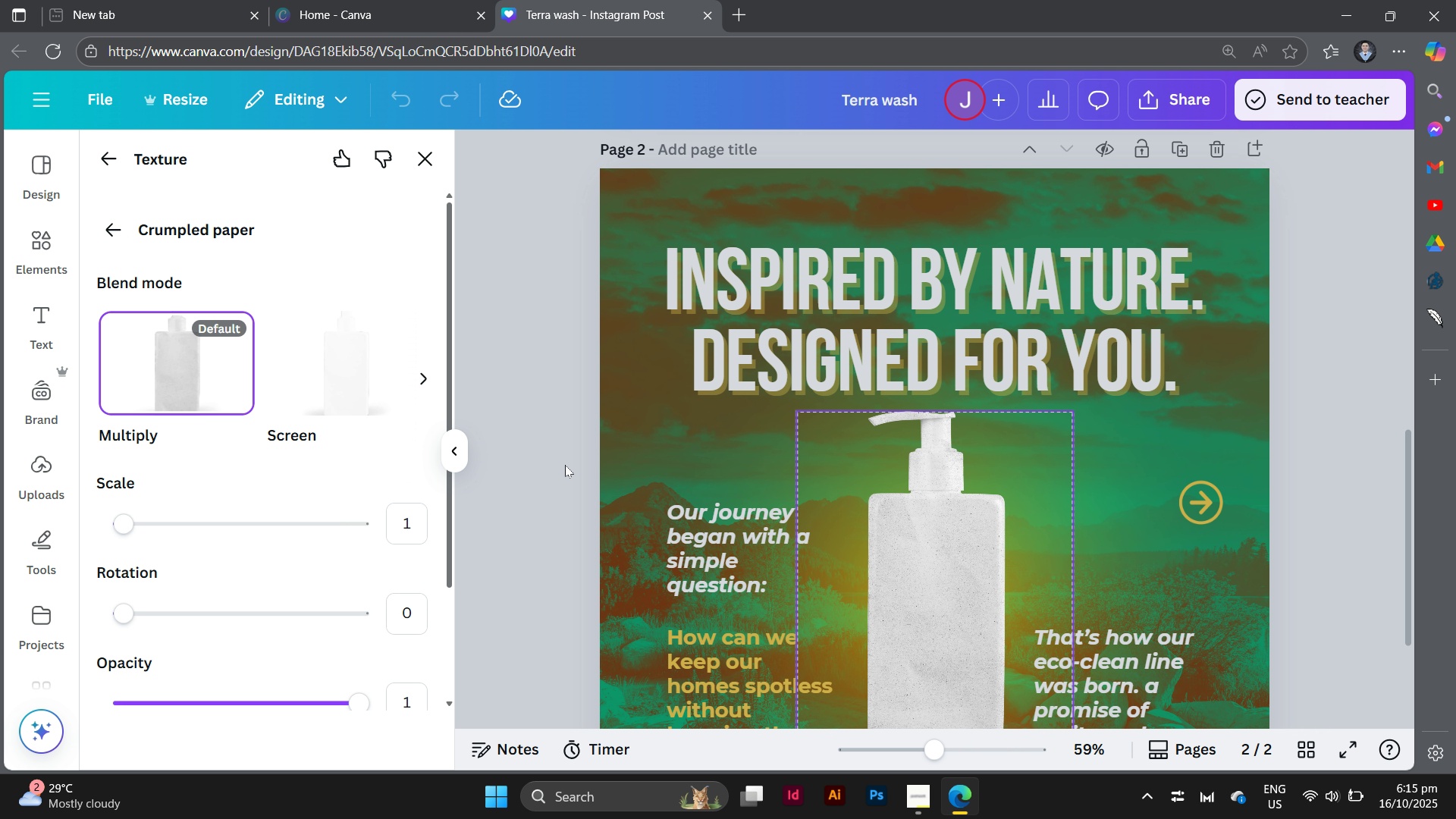 
scroll: coordinate [283, 485], scroll_direction: down, amount: 2.0
 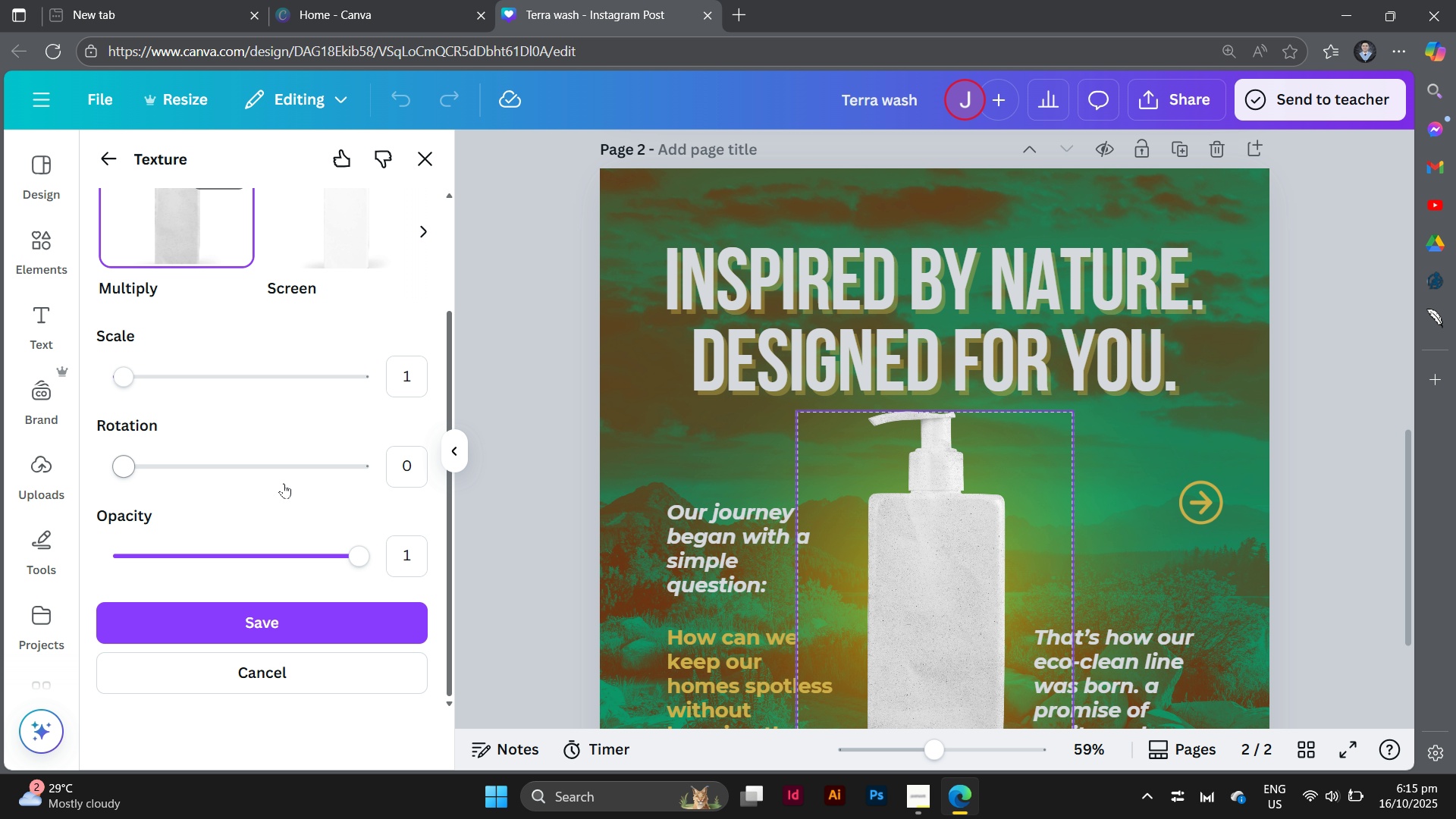 
scroll: coordinate [284, 483], scroll_direction: up, amount: 2.0
 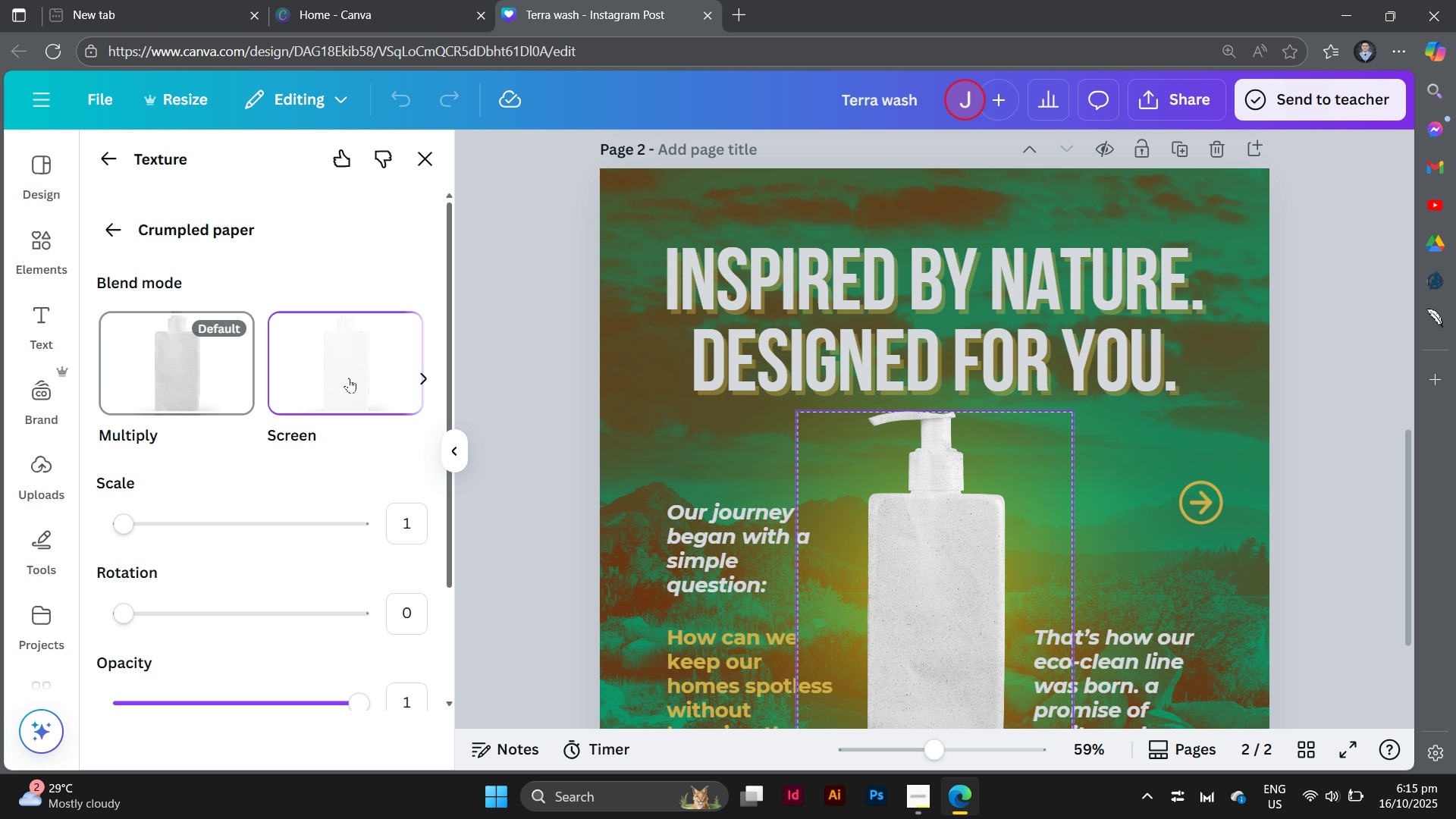 
left_click([349, 378])
 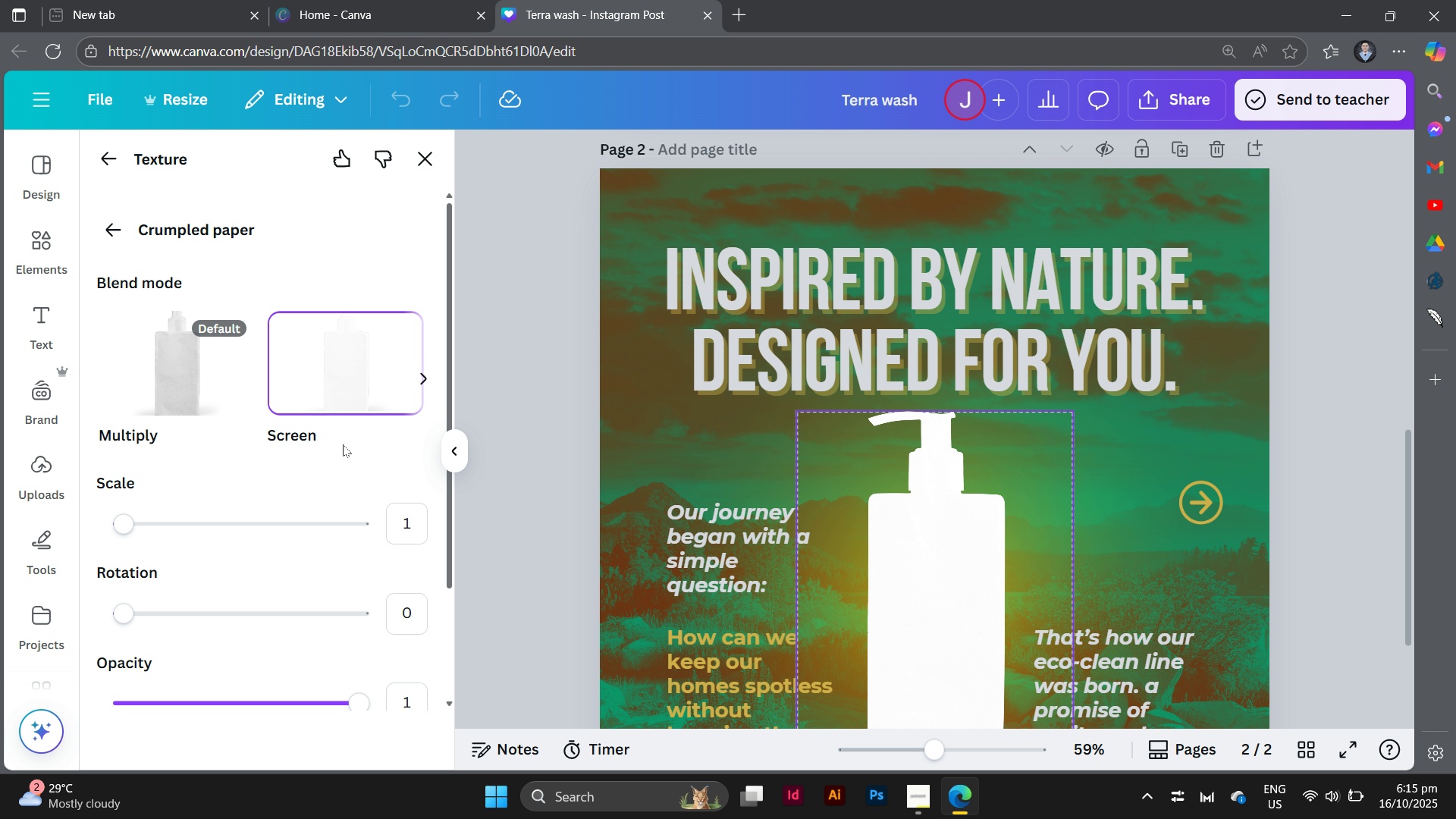 
scroll: coordinate [343, 444], scroll_direction: down, amount: 1.0
 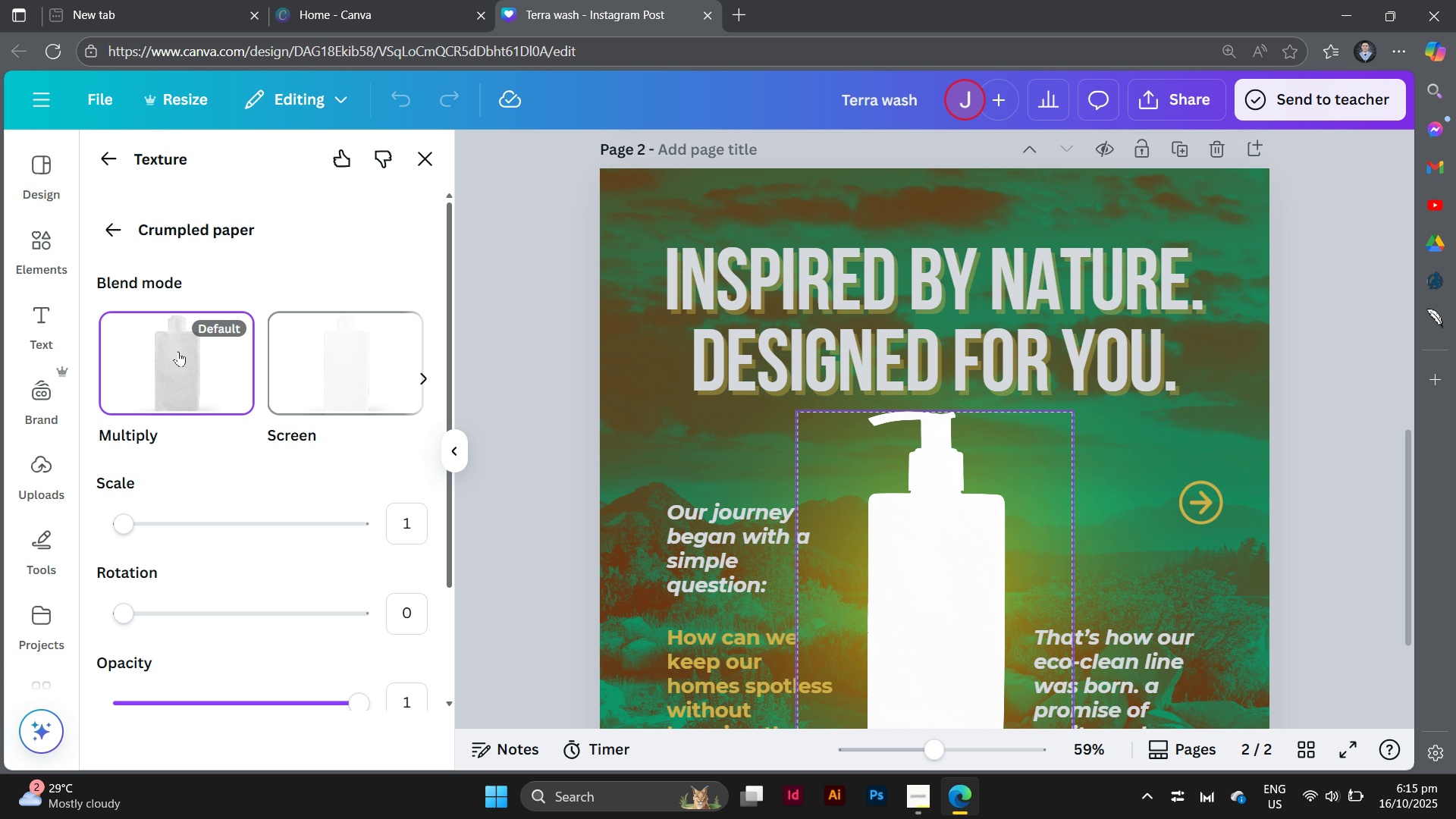 
left_click([178, 351])
 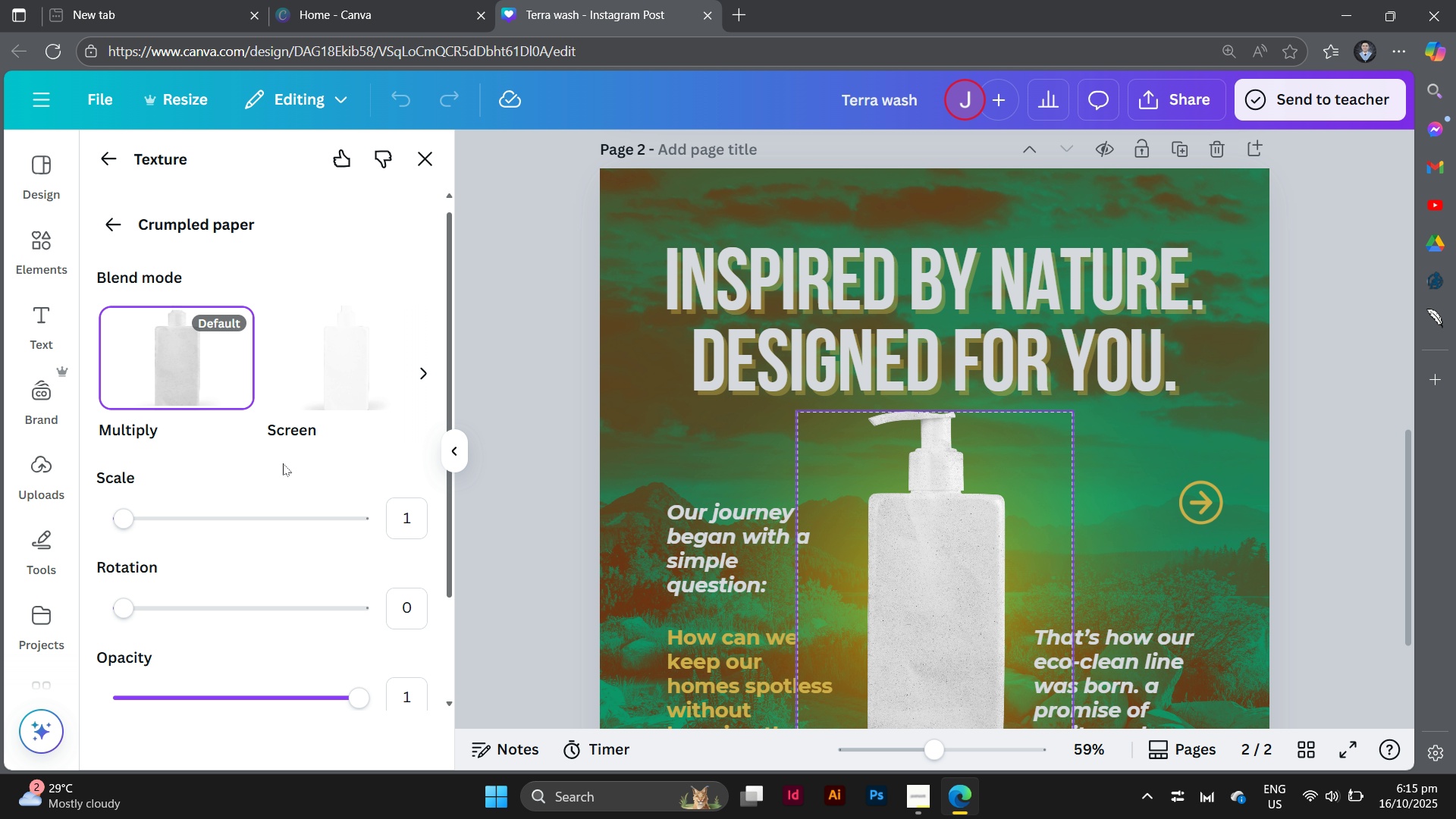 
scroll: coordinate [283, 463], scroll_direction: down, amount: 6.0
 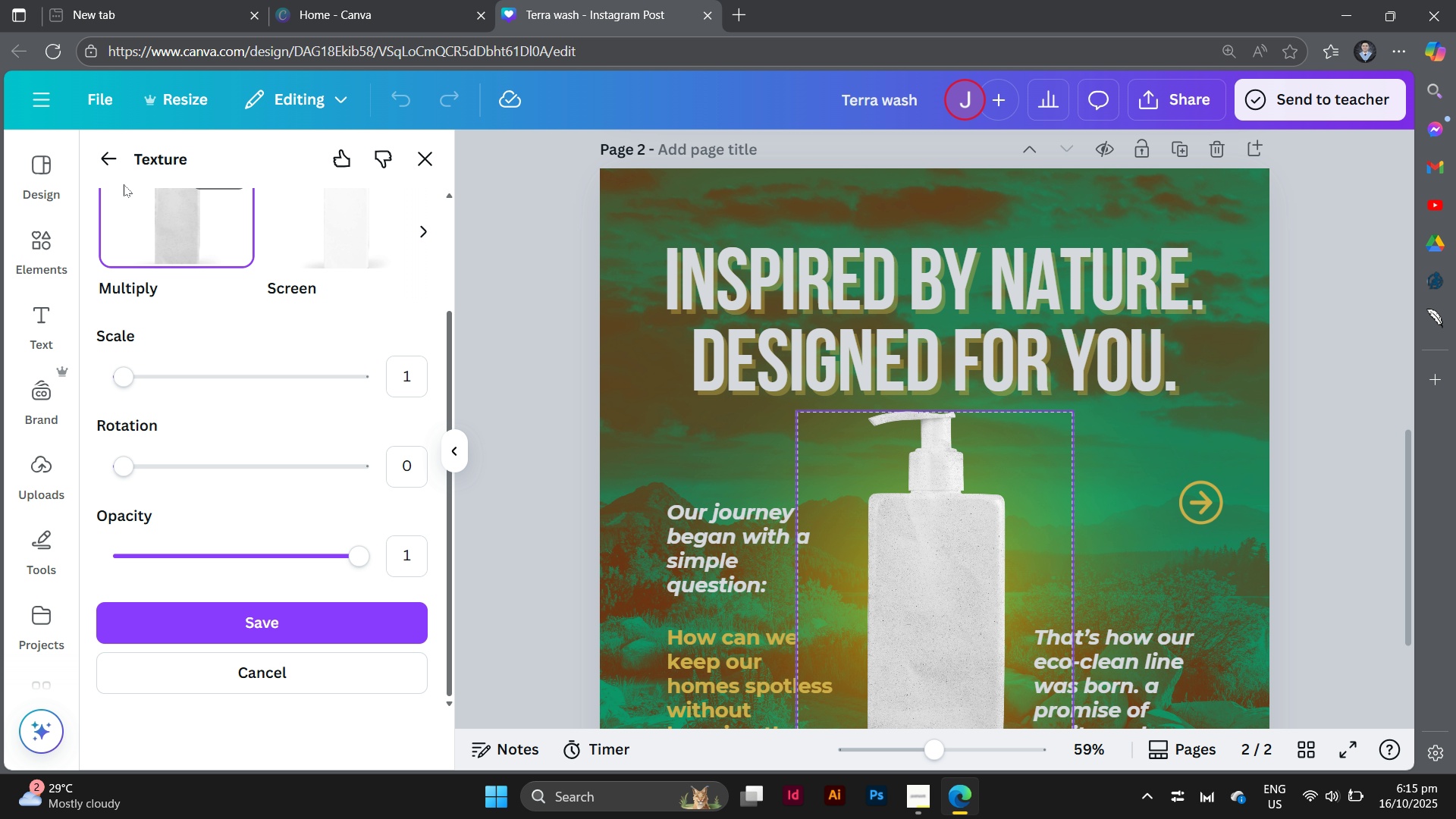 
left_click([115, 160])
 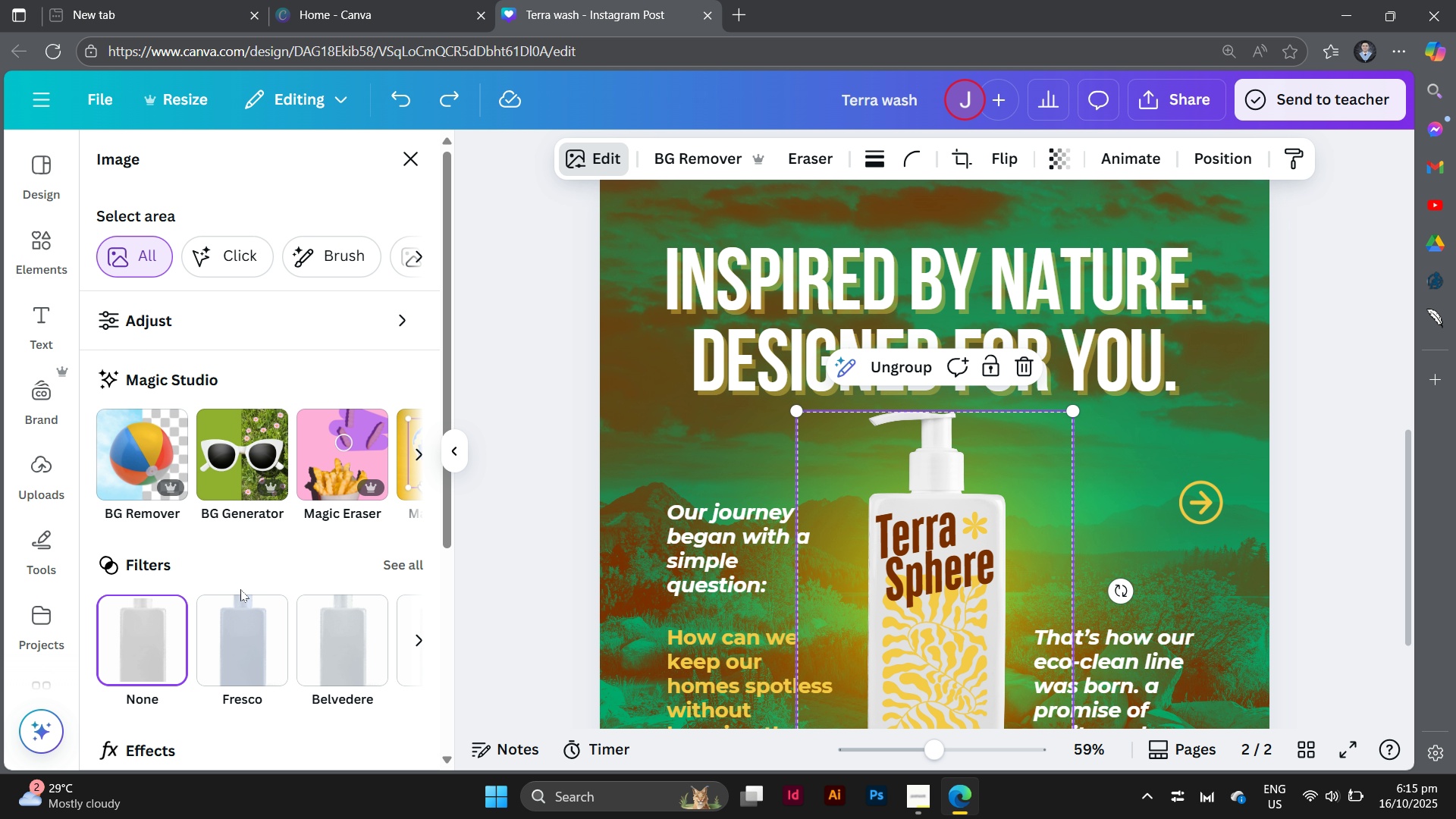 
scroll: coordinate [240, 590], scroll_direction: down, amount: 2.0
 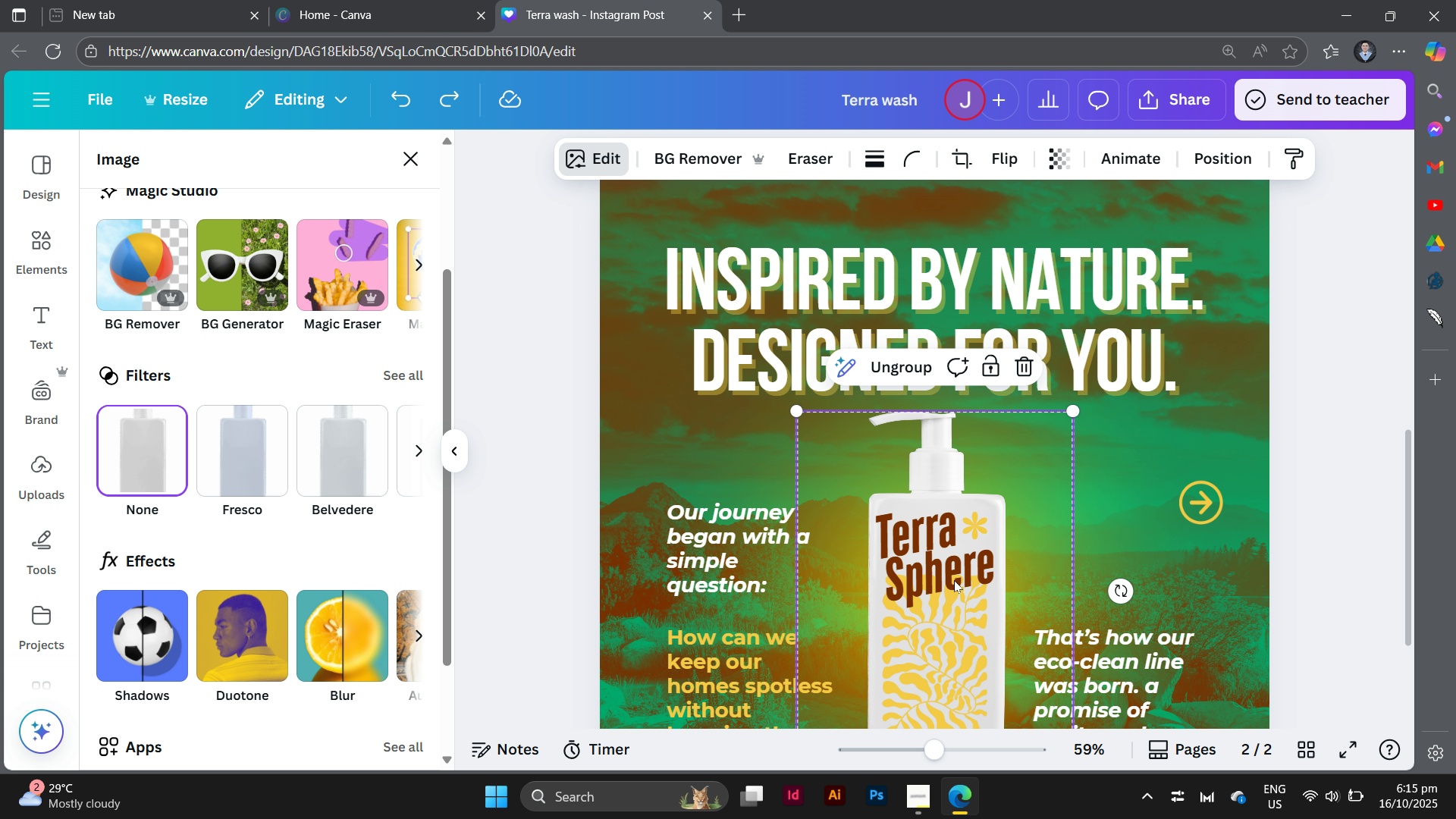 
scroll: coordinate [955, 581], scroll_direction: up, amount: 6.0
 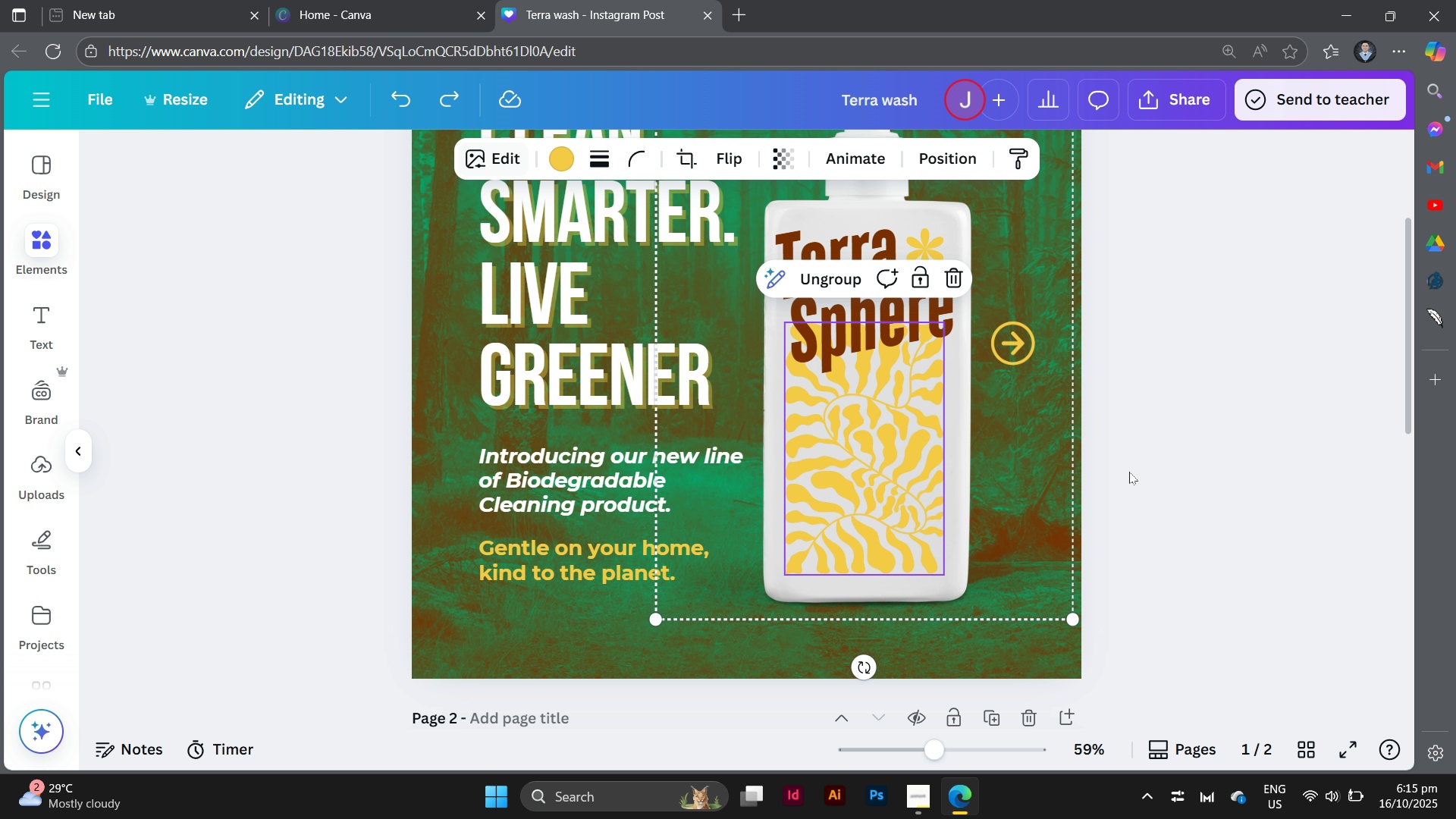 
left_click([1129, 472])
 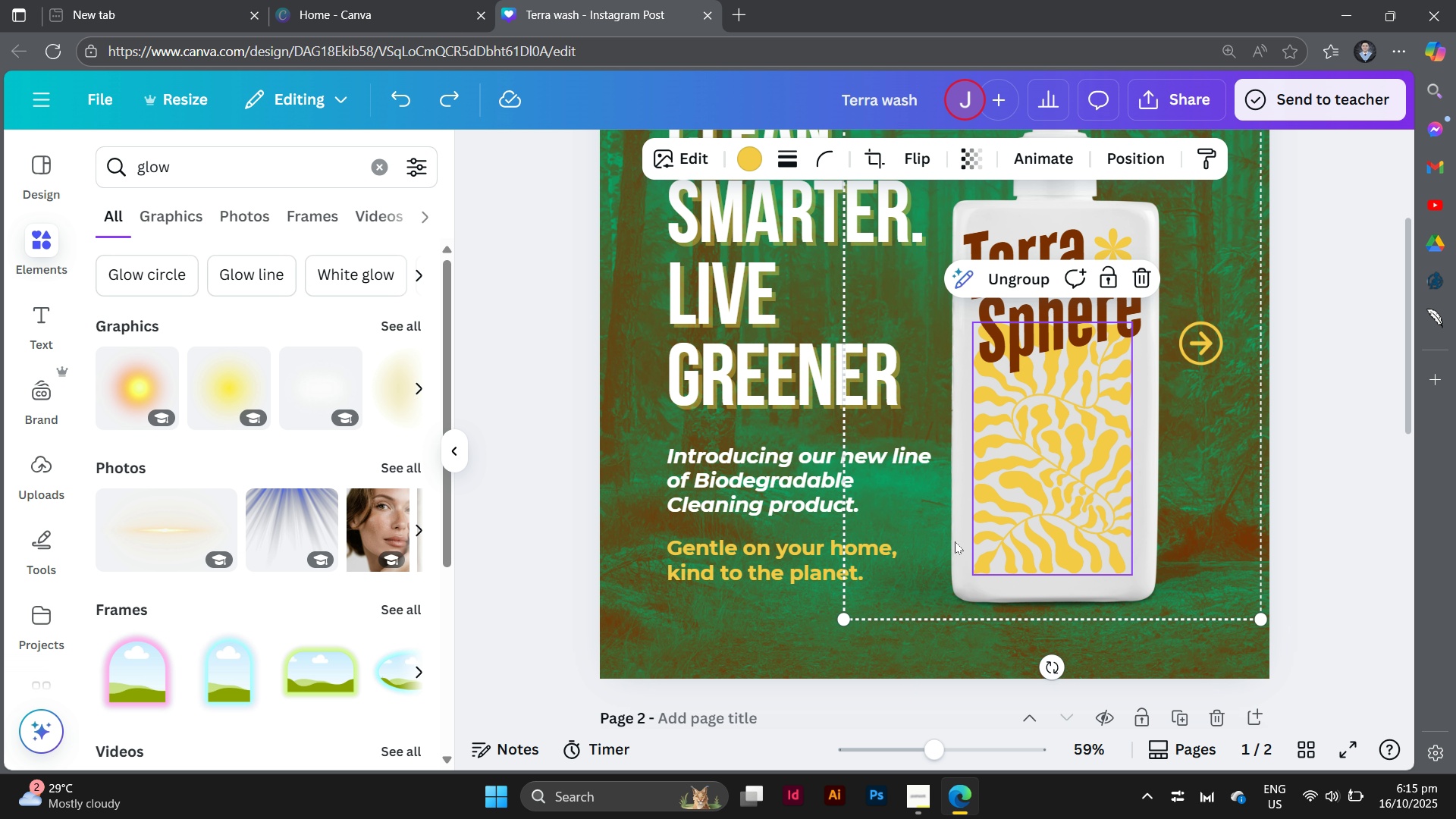 
left_click([946, 546])
 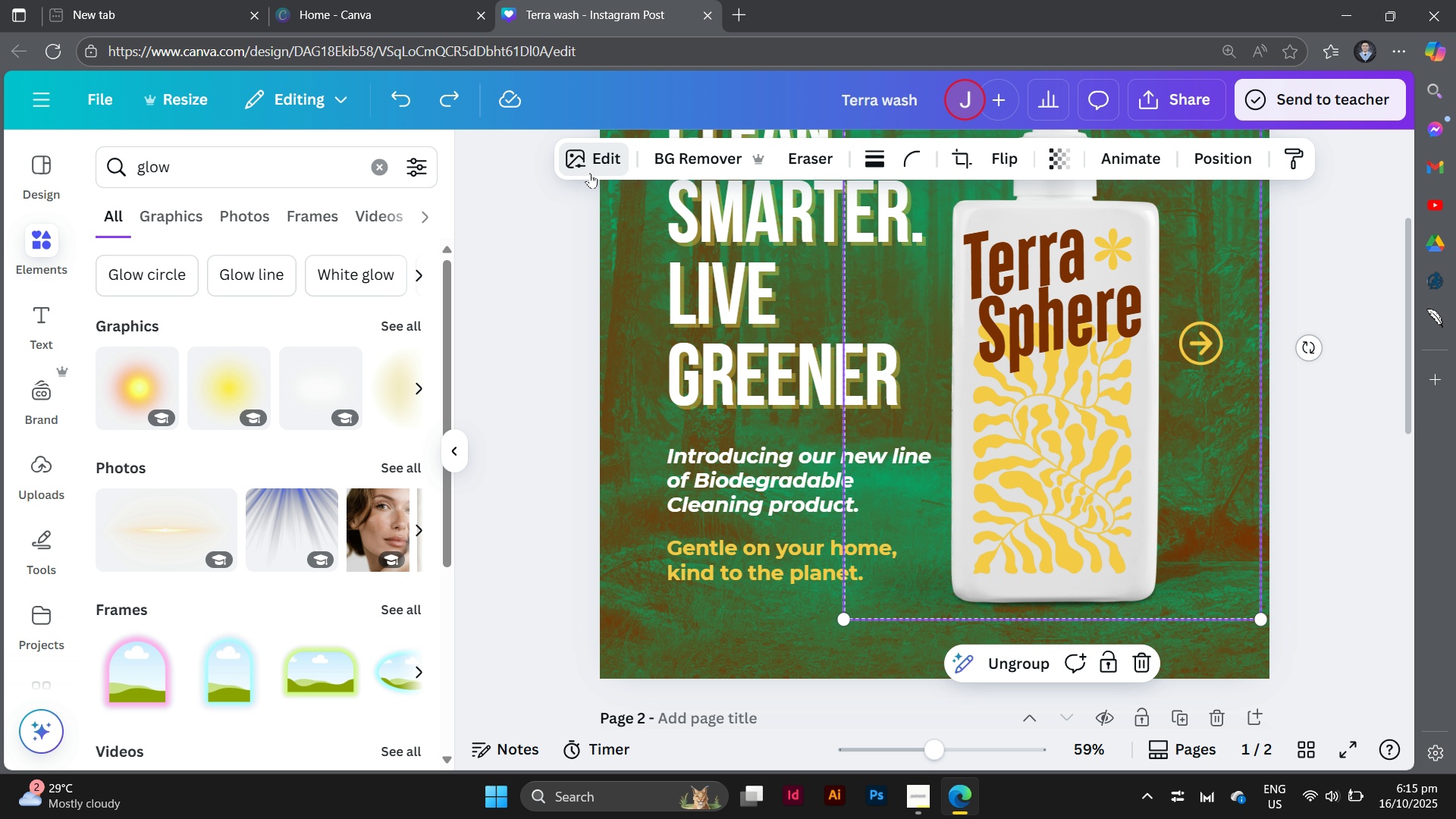 
scroll: coordinate [336, 509], scroll_direction: down, amount: 11.0
 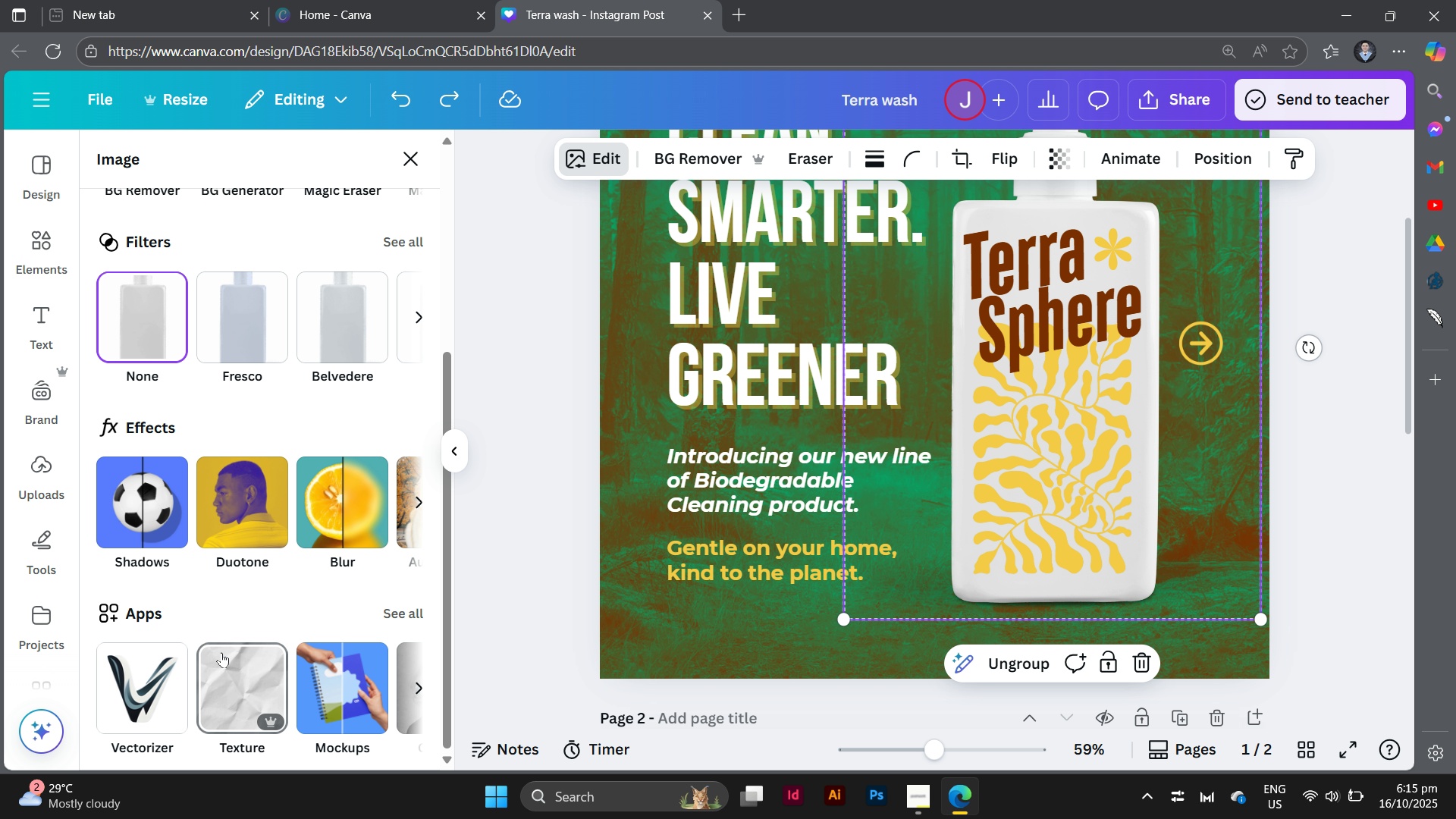 
left_click([221, 652])
 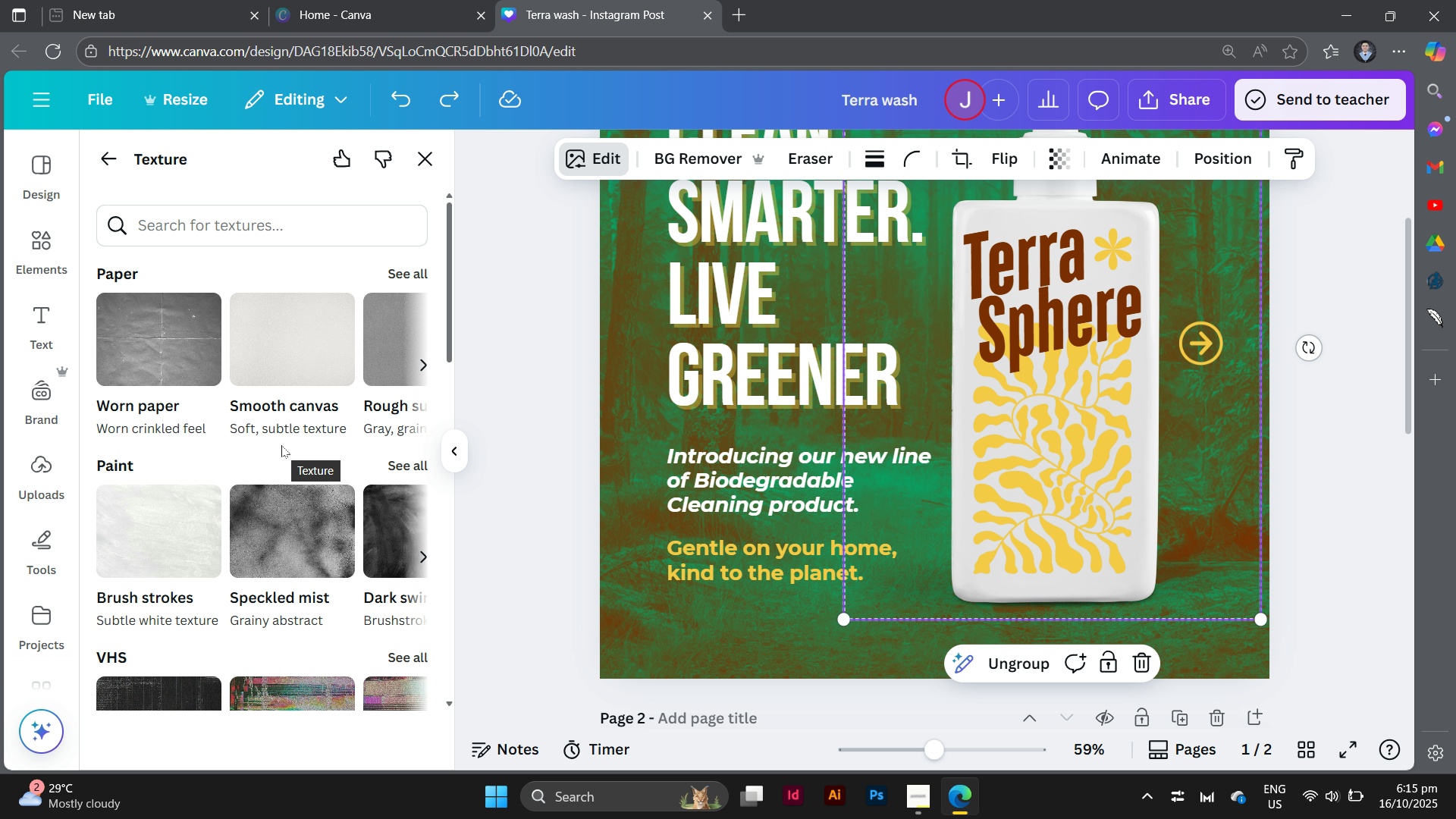 
scroll: coordinate [281, 445], scroll_direction: down, amount: 1.0
 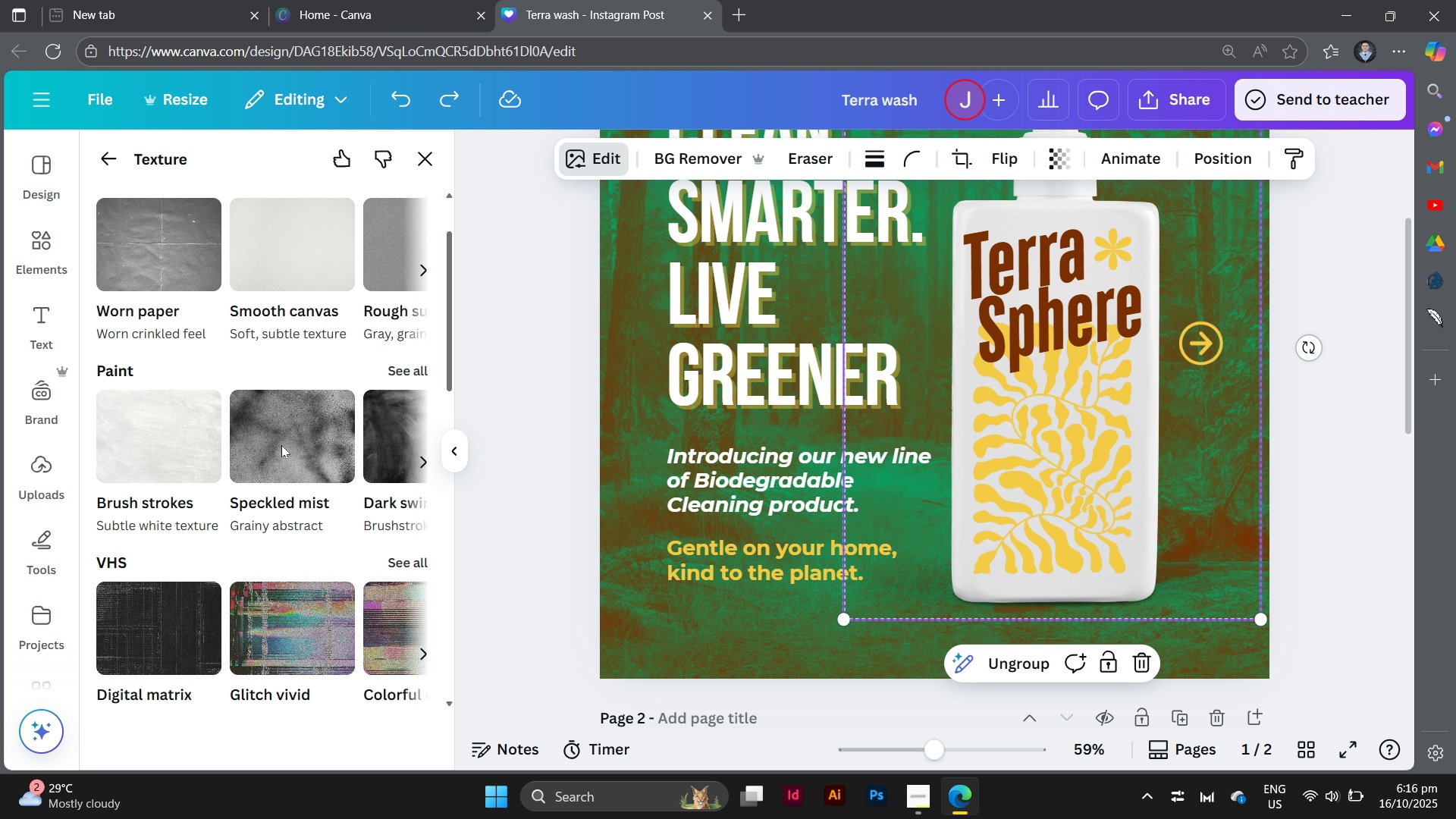 
scroll: coordinate [281, 445], scroll_direction: up, amount: 1.0
 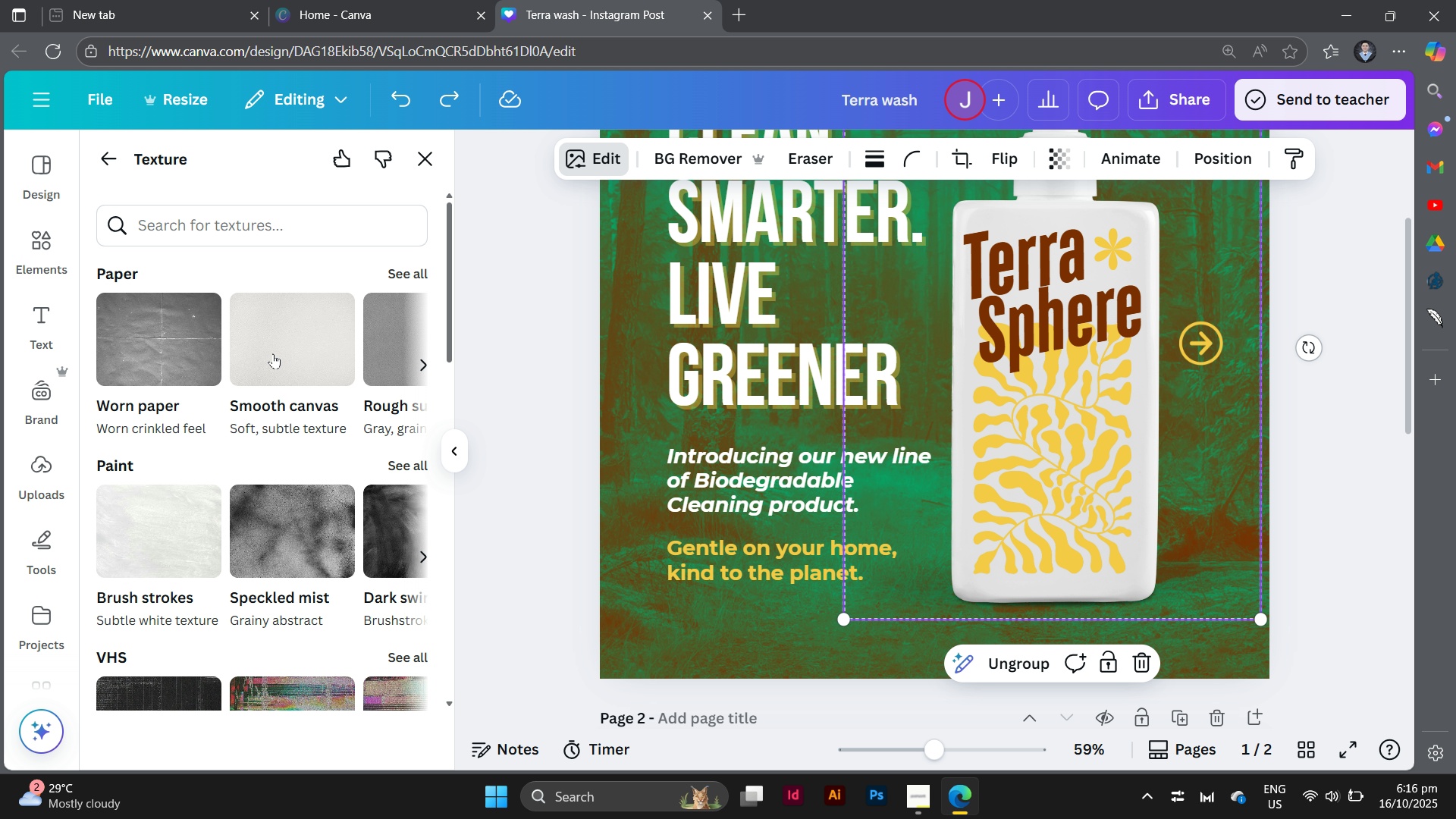 
left_click([273, 353])
 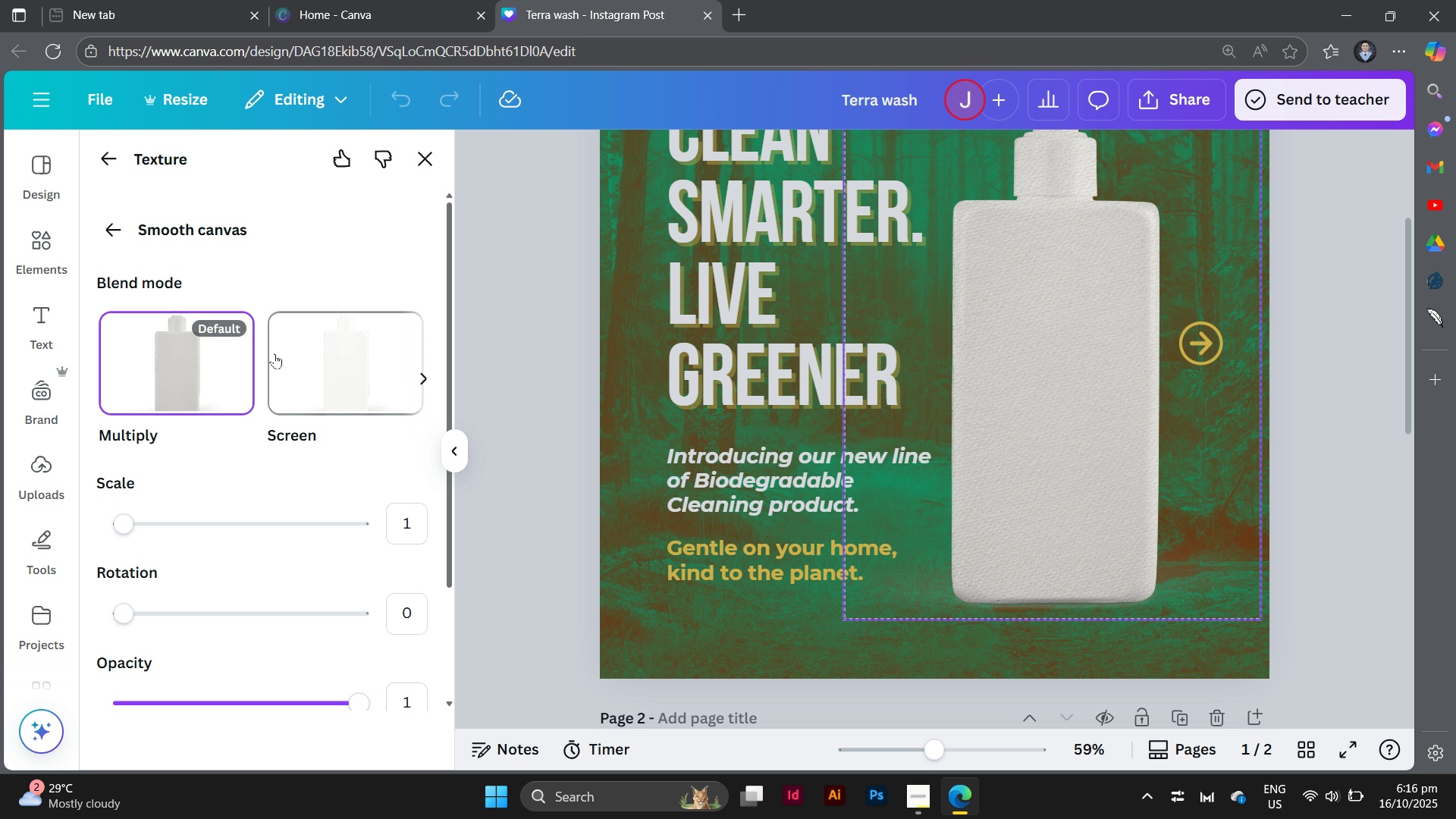 
scroll: coordinate [344, 532], scroll_direction: down, amount: 3.0
 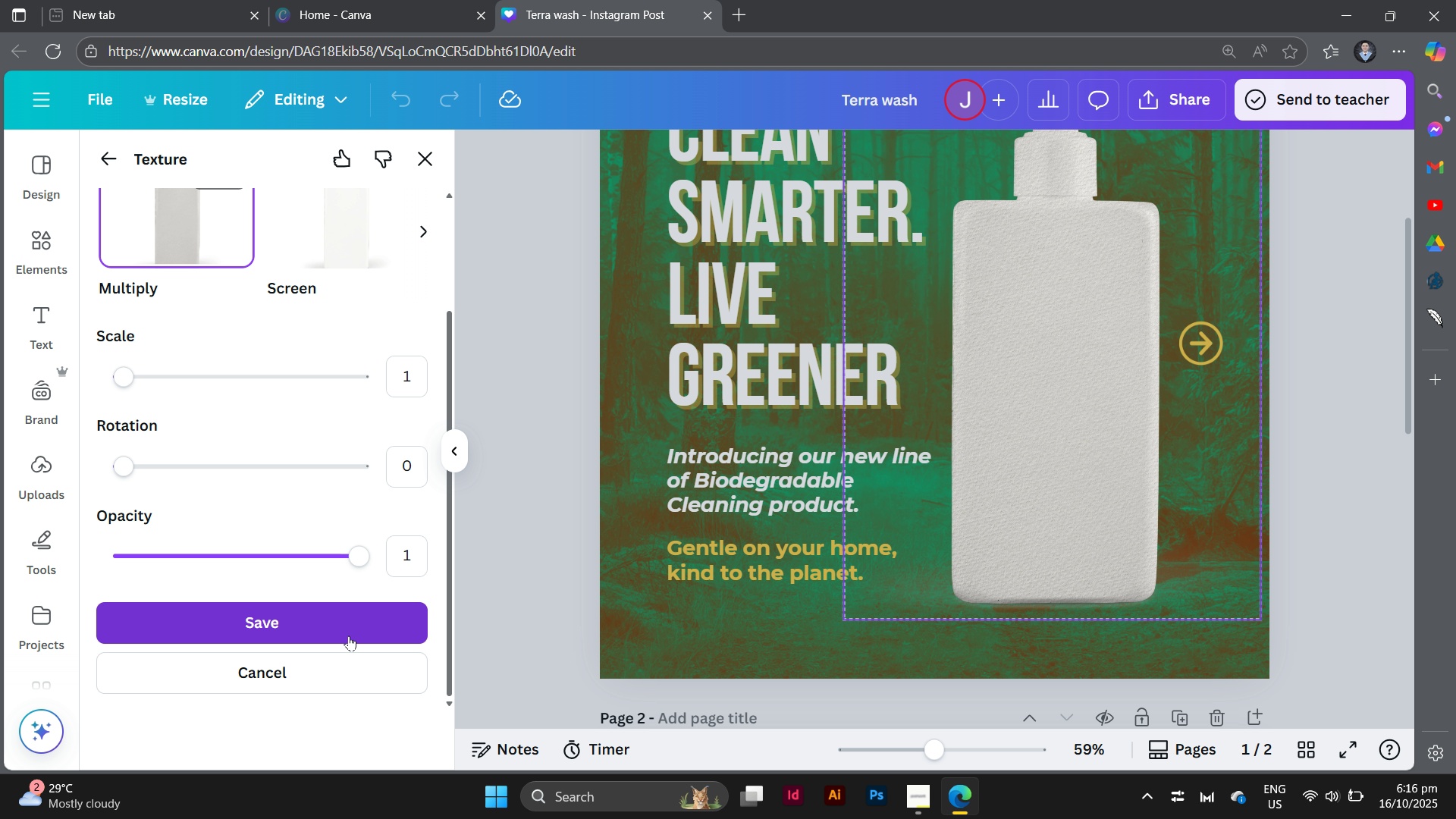 
left_click([349, 635])
 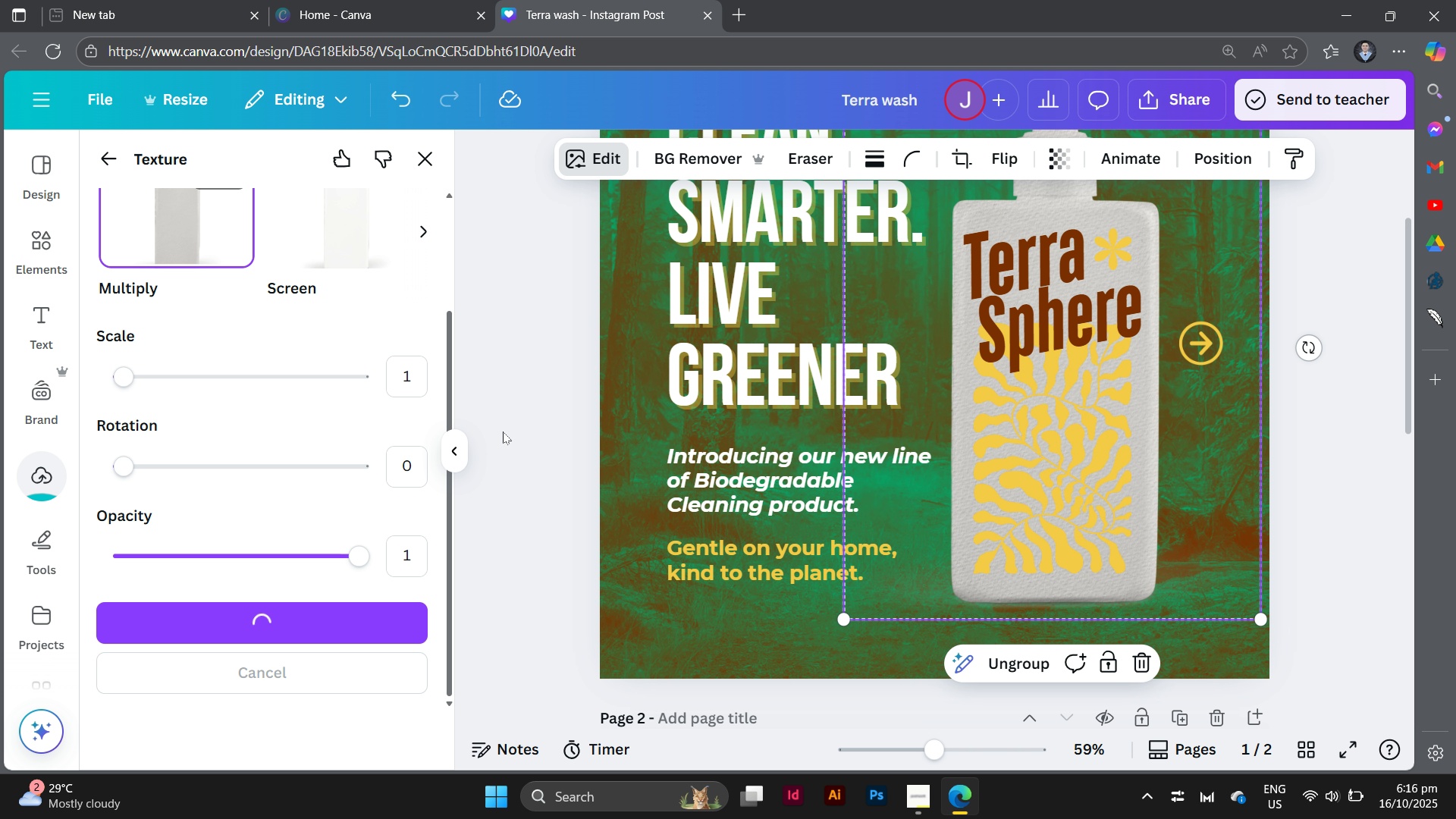 
left_click([503, 431])
 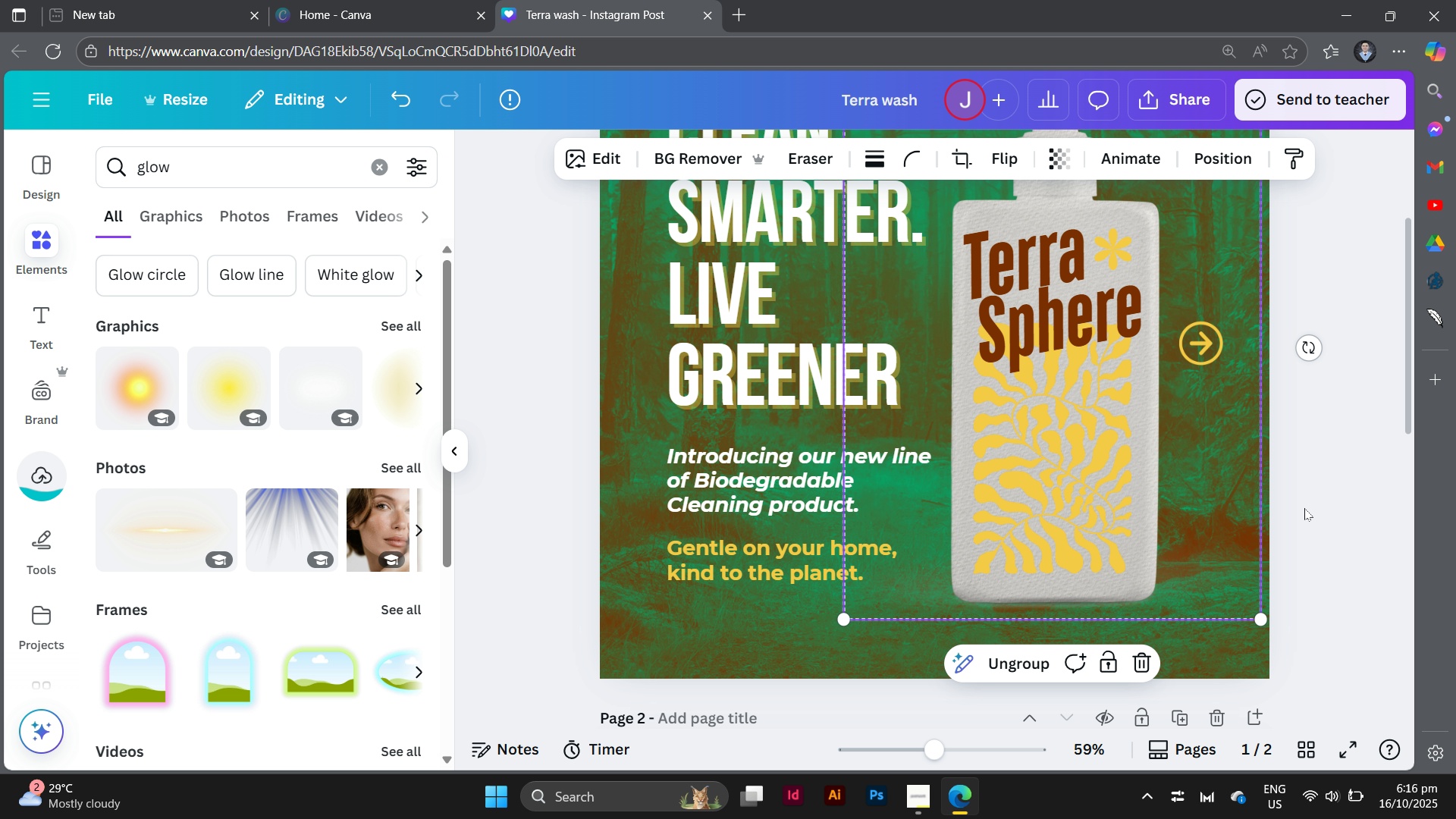 
left_click([1304, 508])
 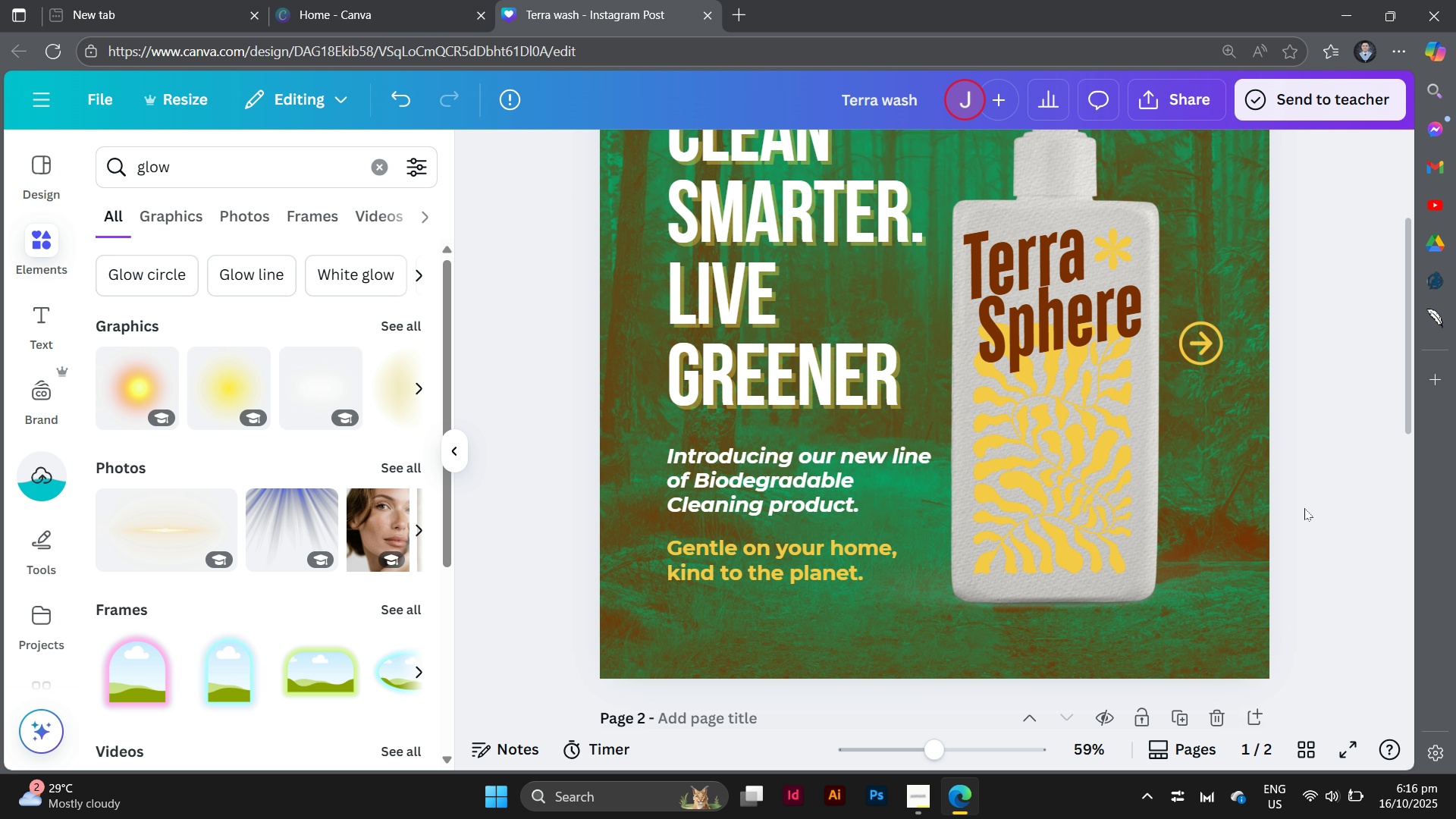 
scroll: coordinate [1304, 508], scroll_direction: up, amount: 3.0
 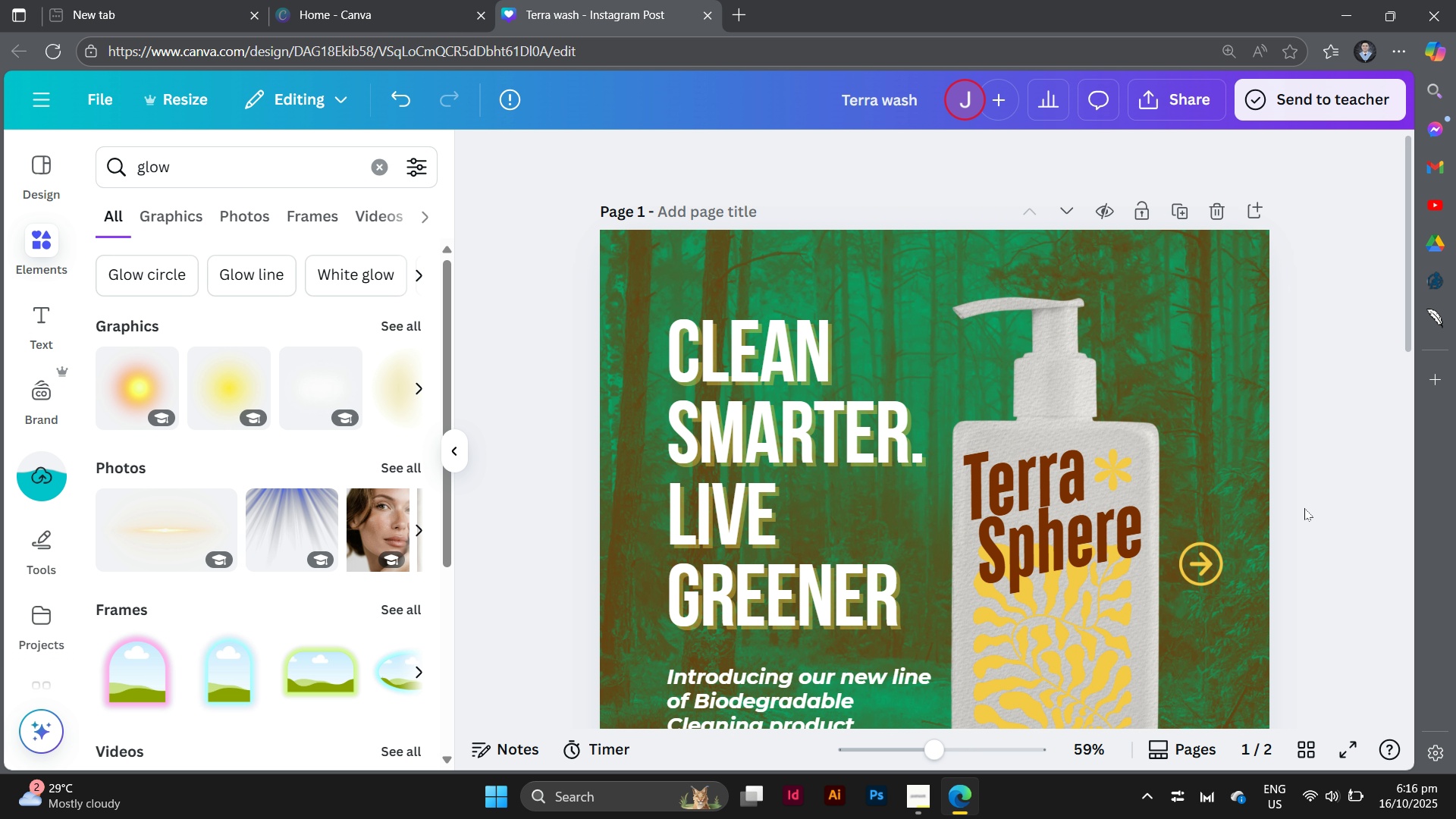 
scroll: coordinate [1304, 508], scroll_direction: down, amount: 4.0
 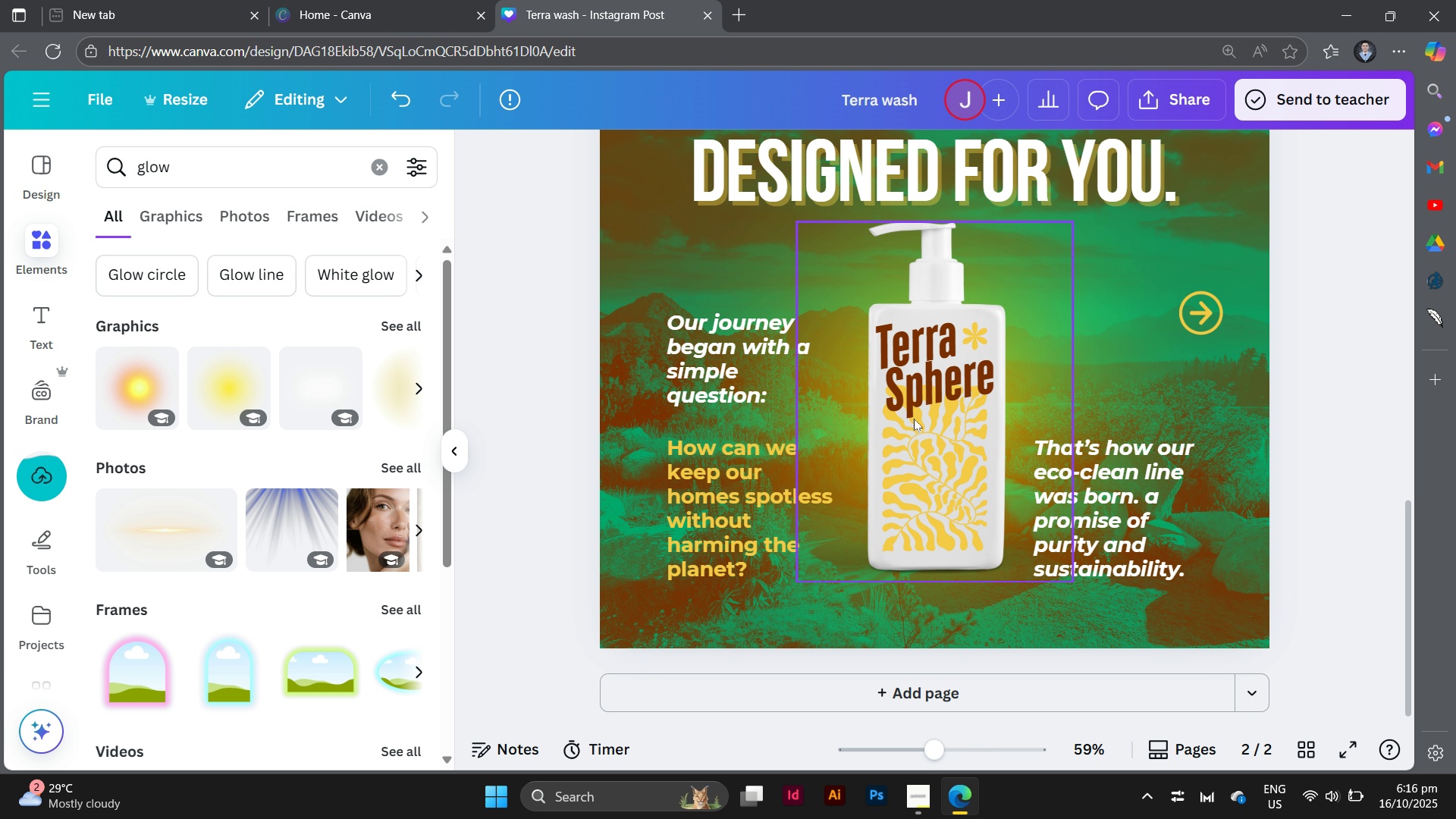 
left_click([932, 354])
 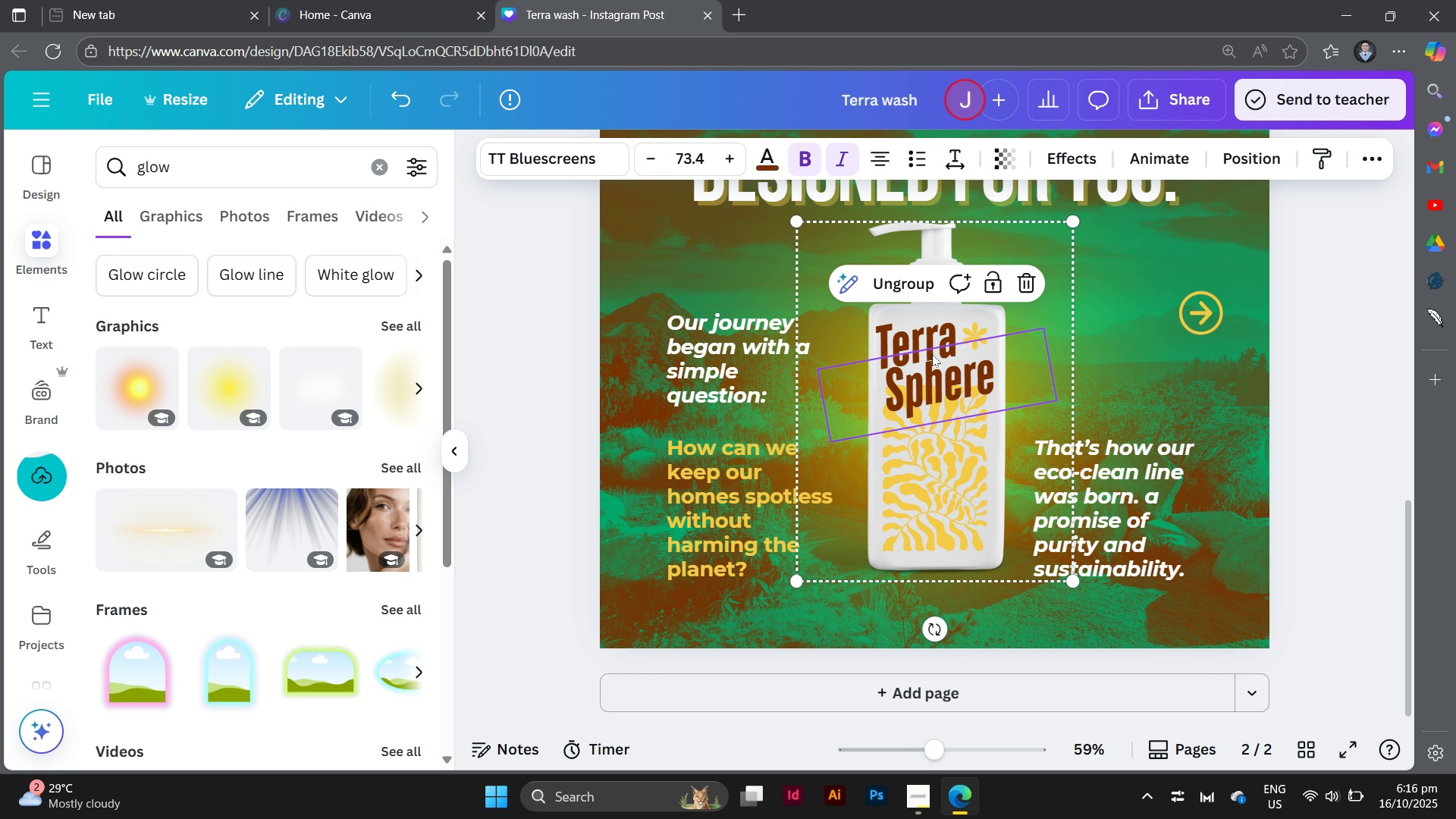 
key(Backspace)
 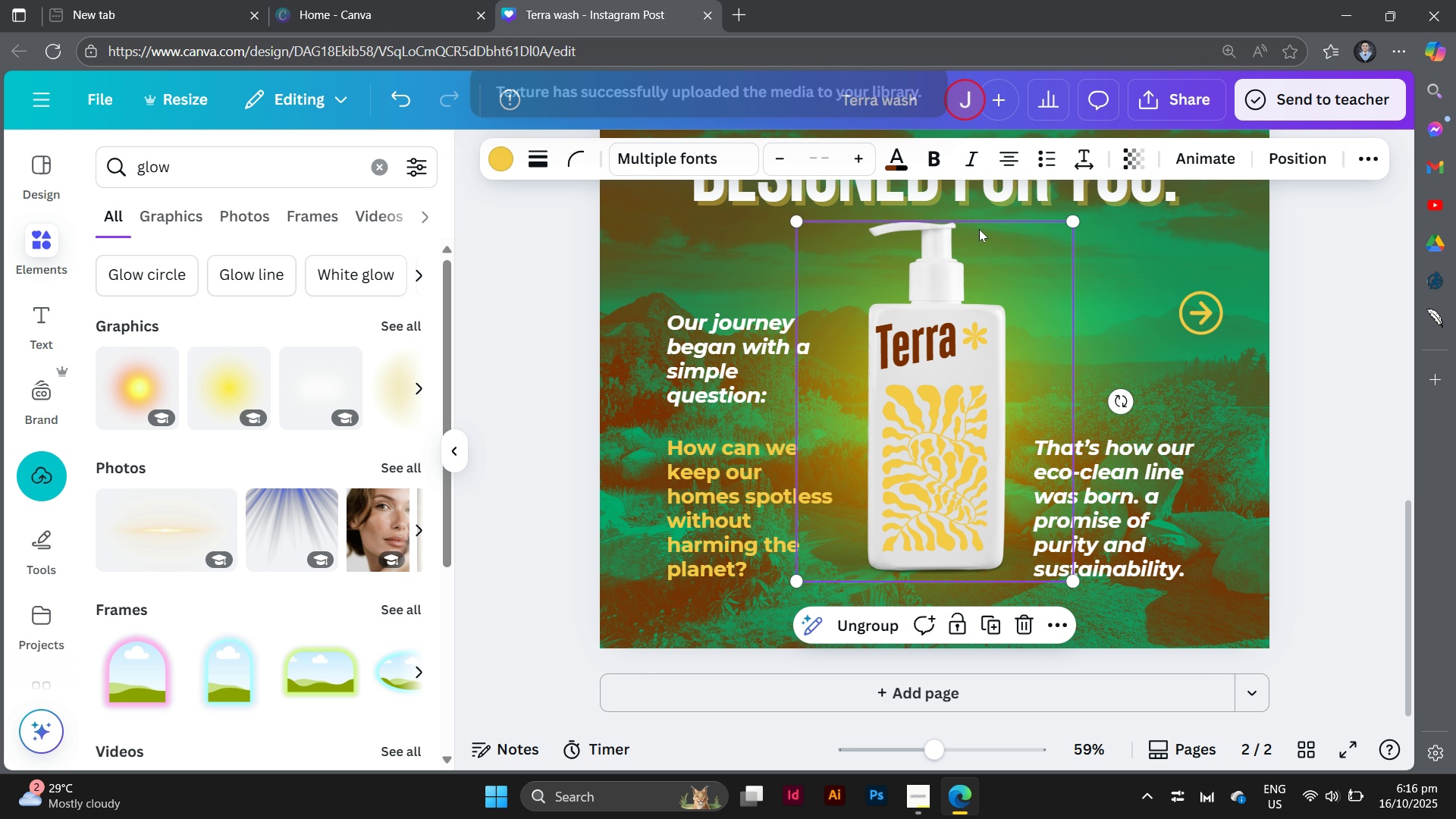 
left_click([1040, 265])
 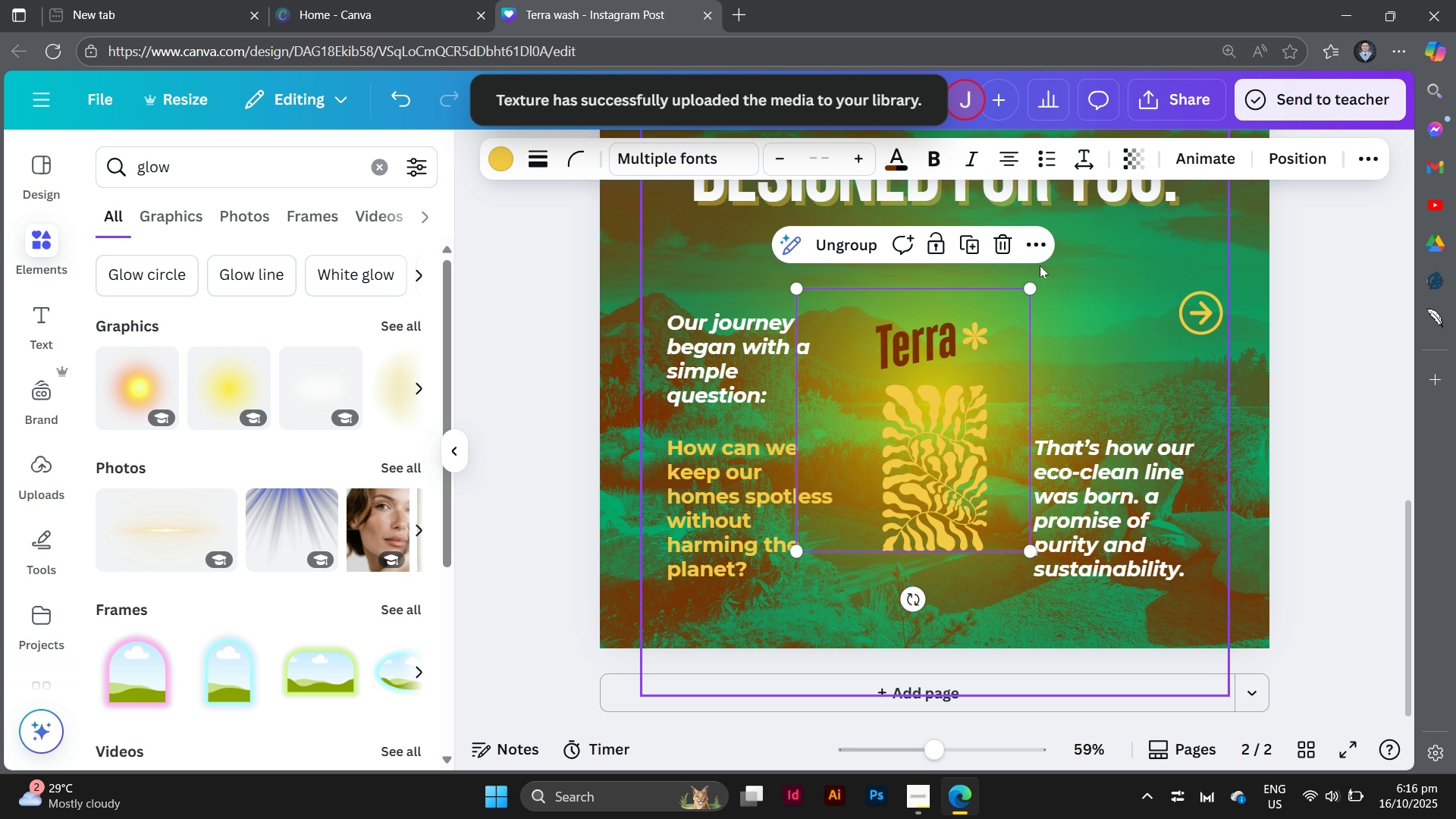 
key(Backspace)
 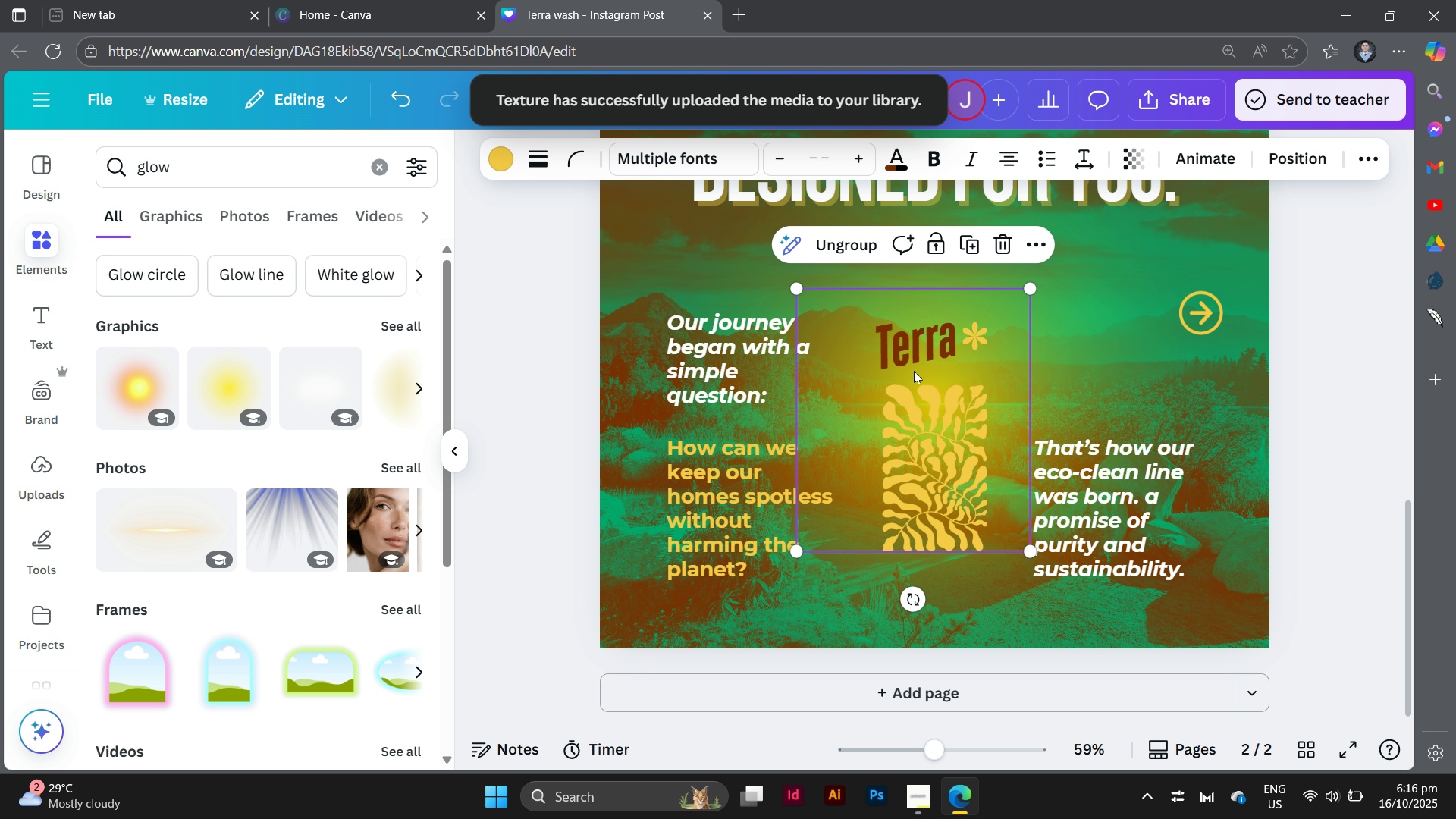 
left_click([916, 362])
 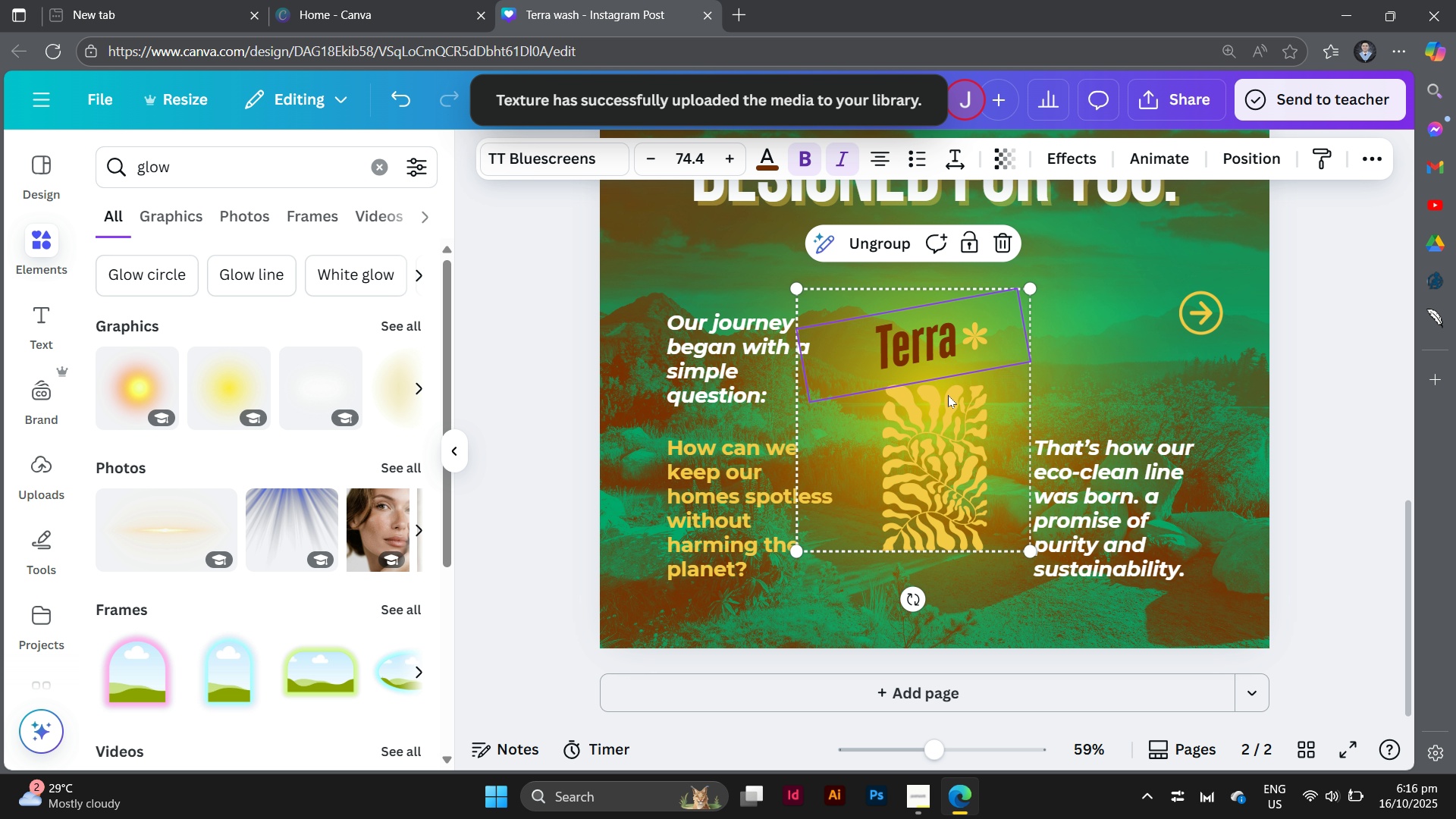 
left_click_drag(start_coordinate=[948, 395], to_coordinate=[372, 339])
 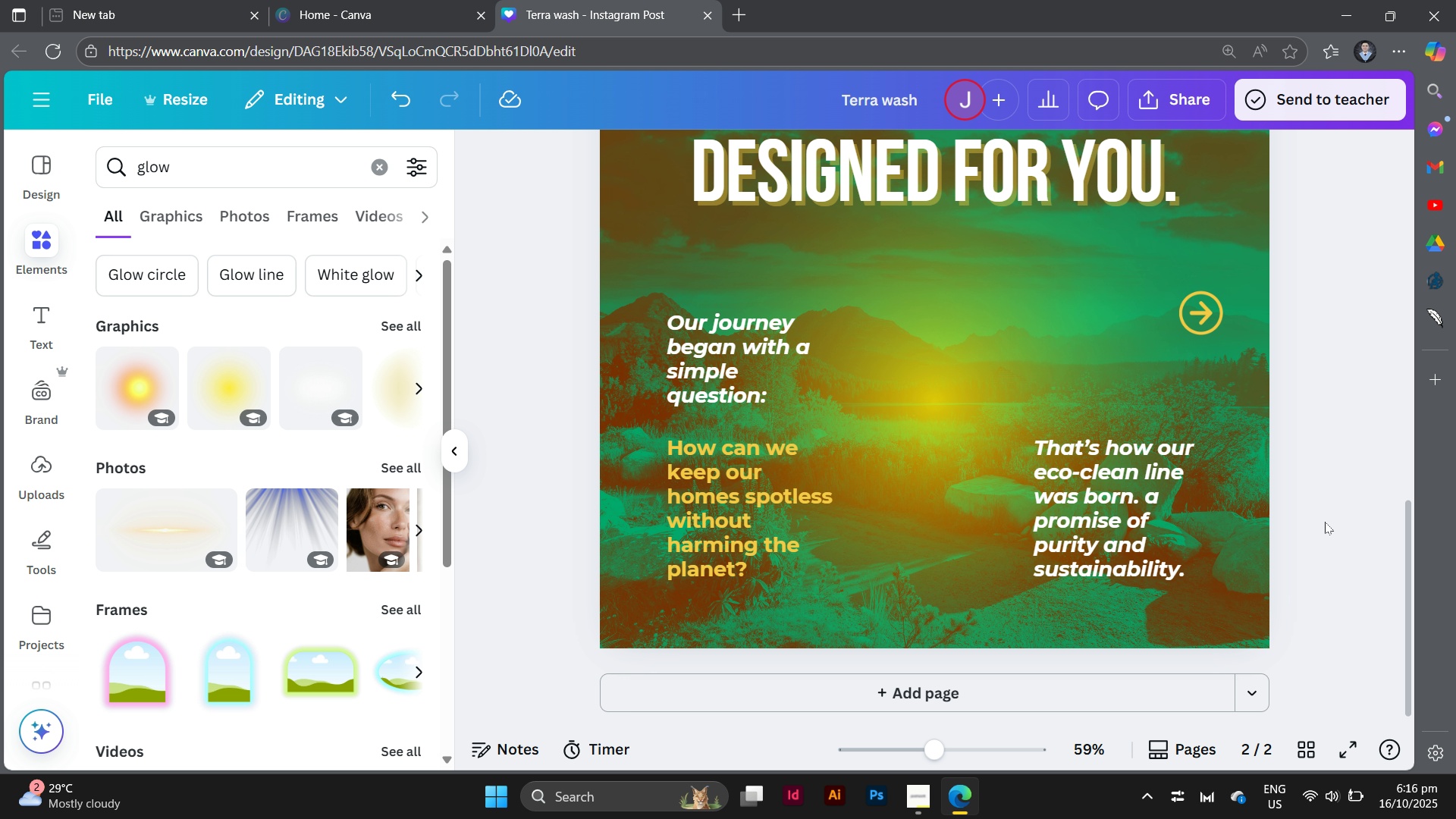 
scroll: coordinate [1326, 522], scroll_direction: up, amount: 6.0
 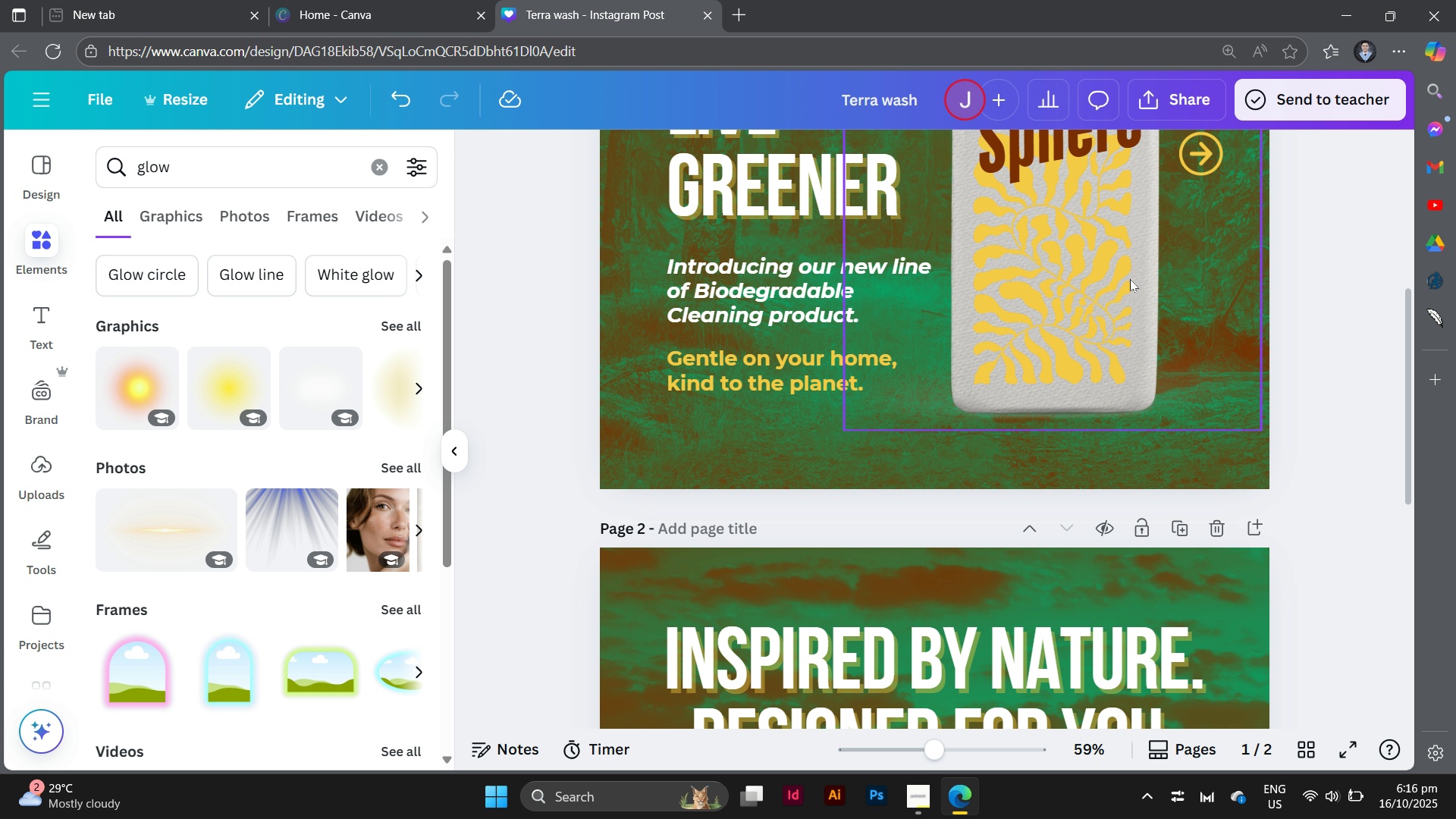 
left_click([1130, 279])
 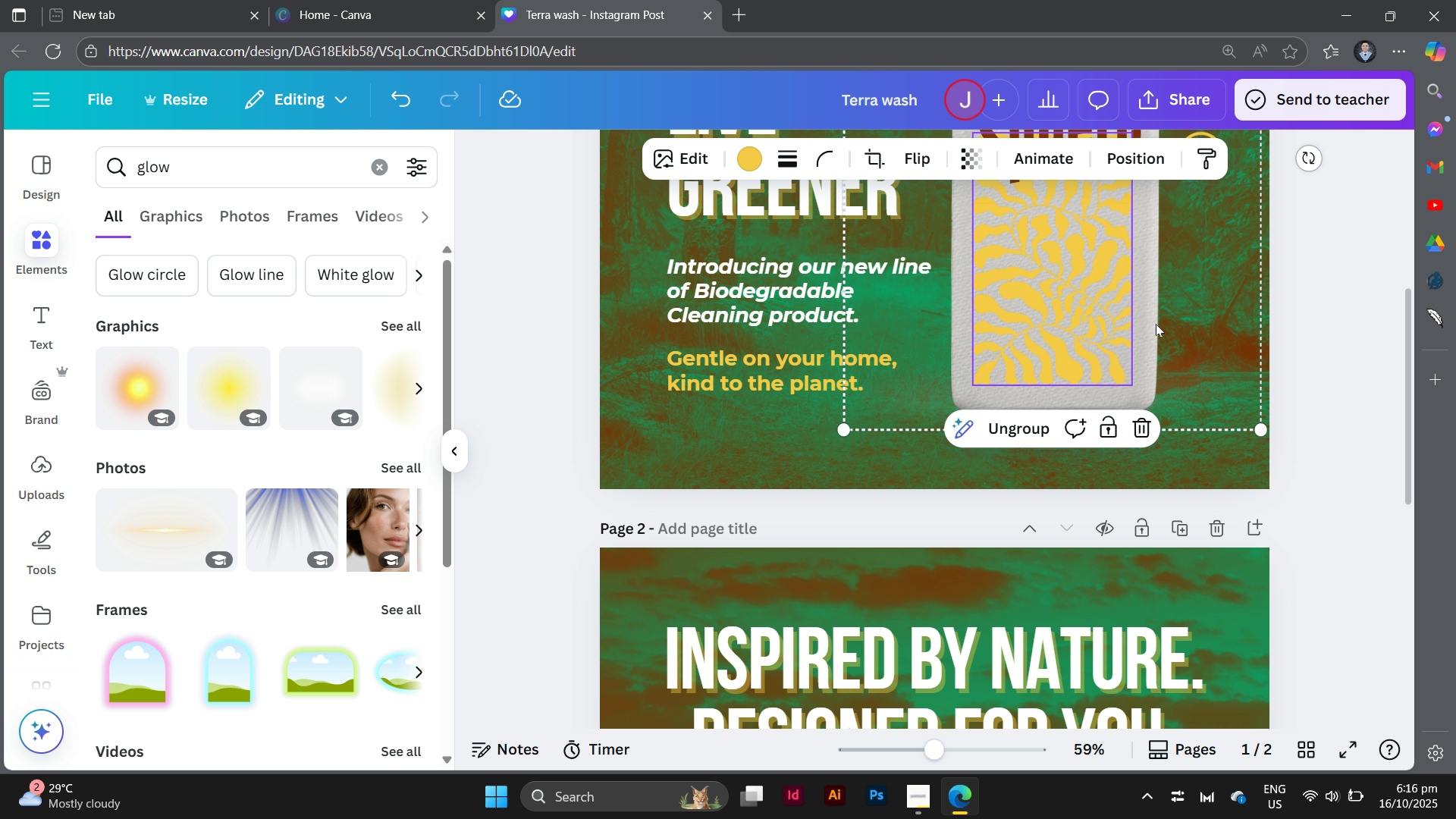 
hold_key(key=AltLeft, duration=1.32)
left_click_drag(start_coordinate=[1156, 315], to_coordinate=[1005, 818])
 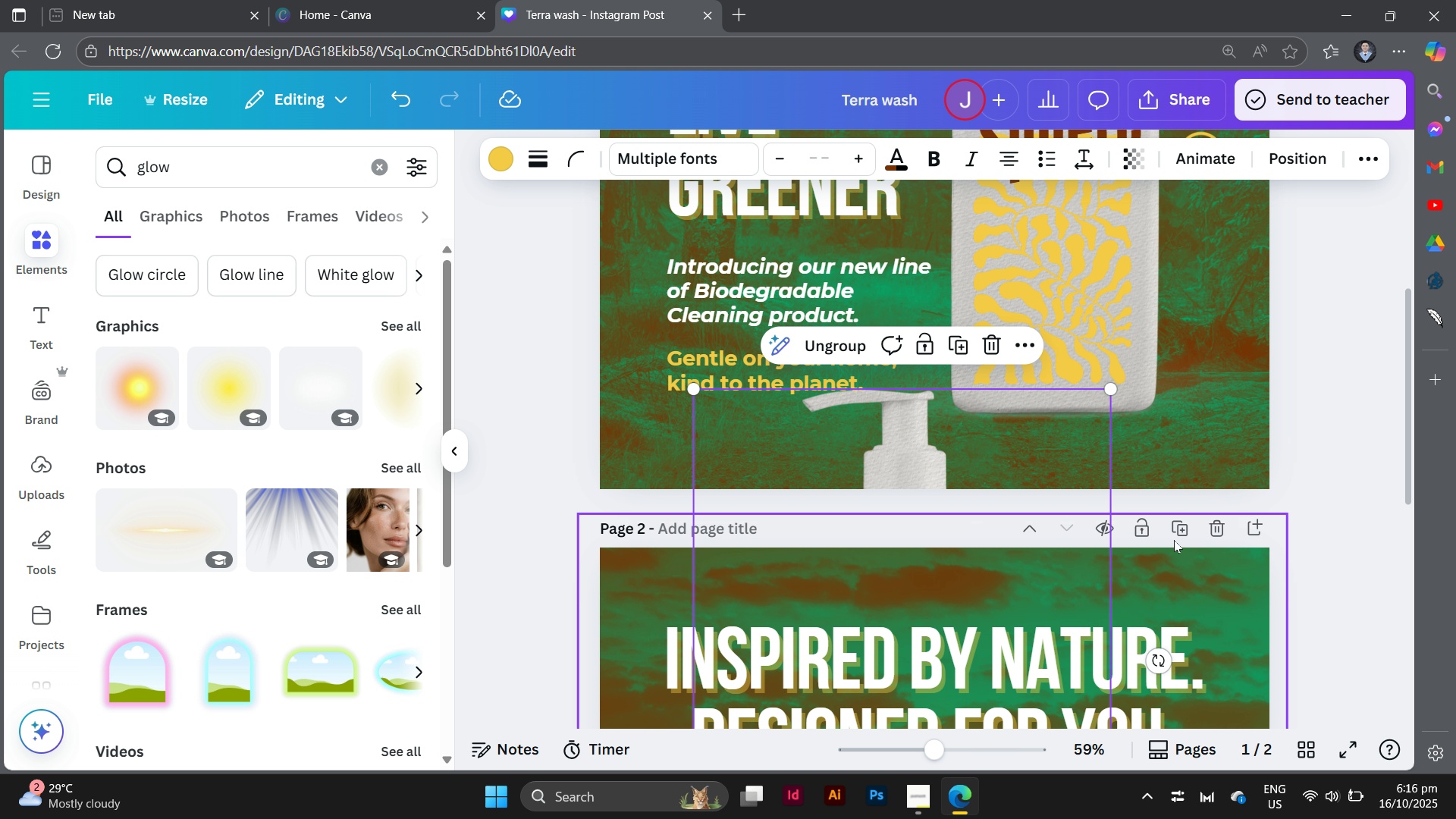 
scroll: coordinate [1185, 510], scroll_direction: down, amount: 3.0
 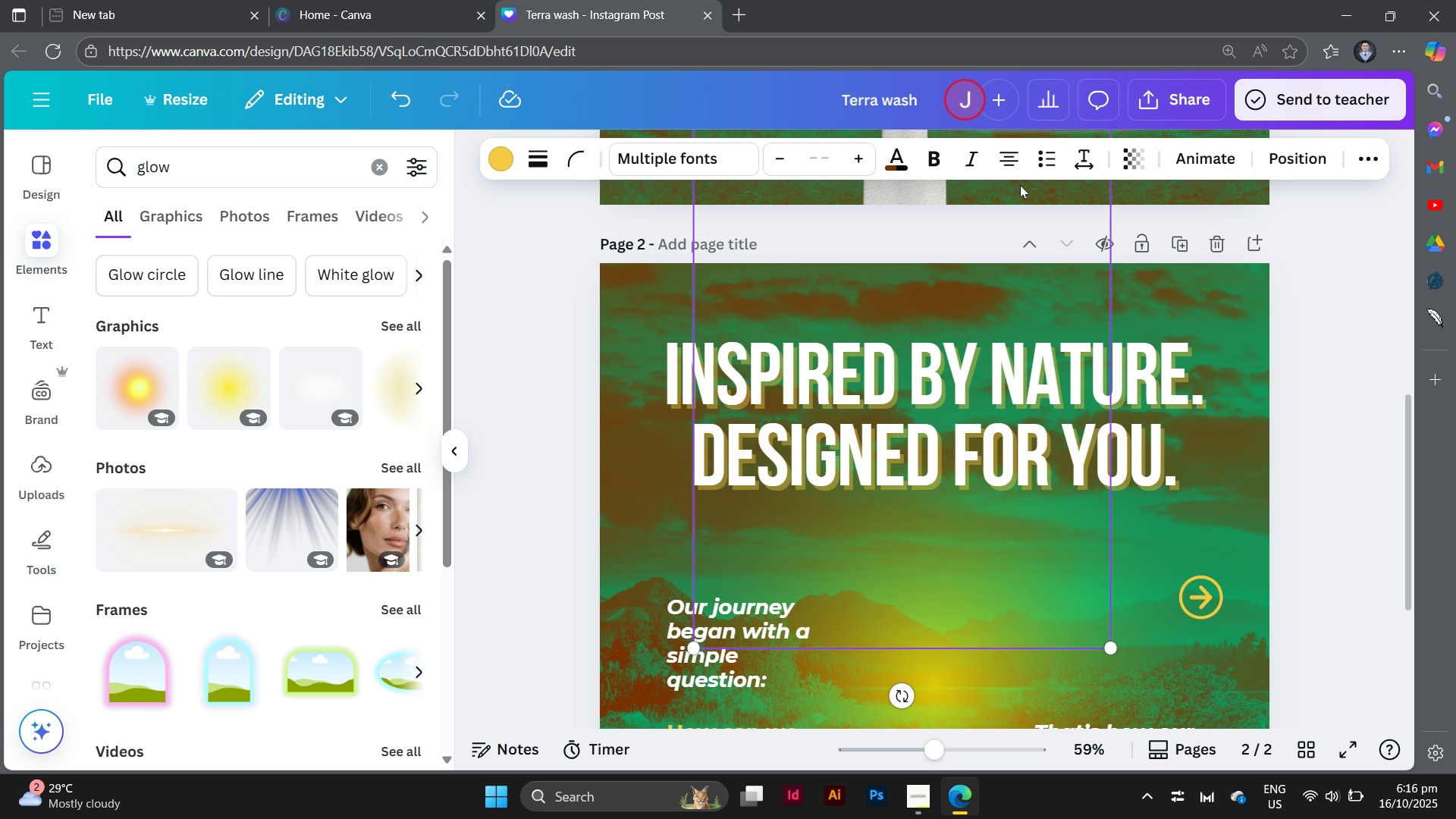 
left_click_drag(start_coordinate=[1020, 185], to_coordinate=[996, 704])
 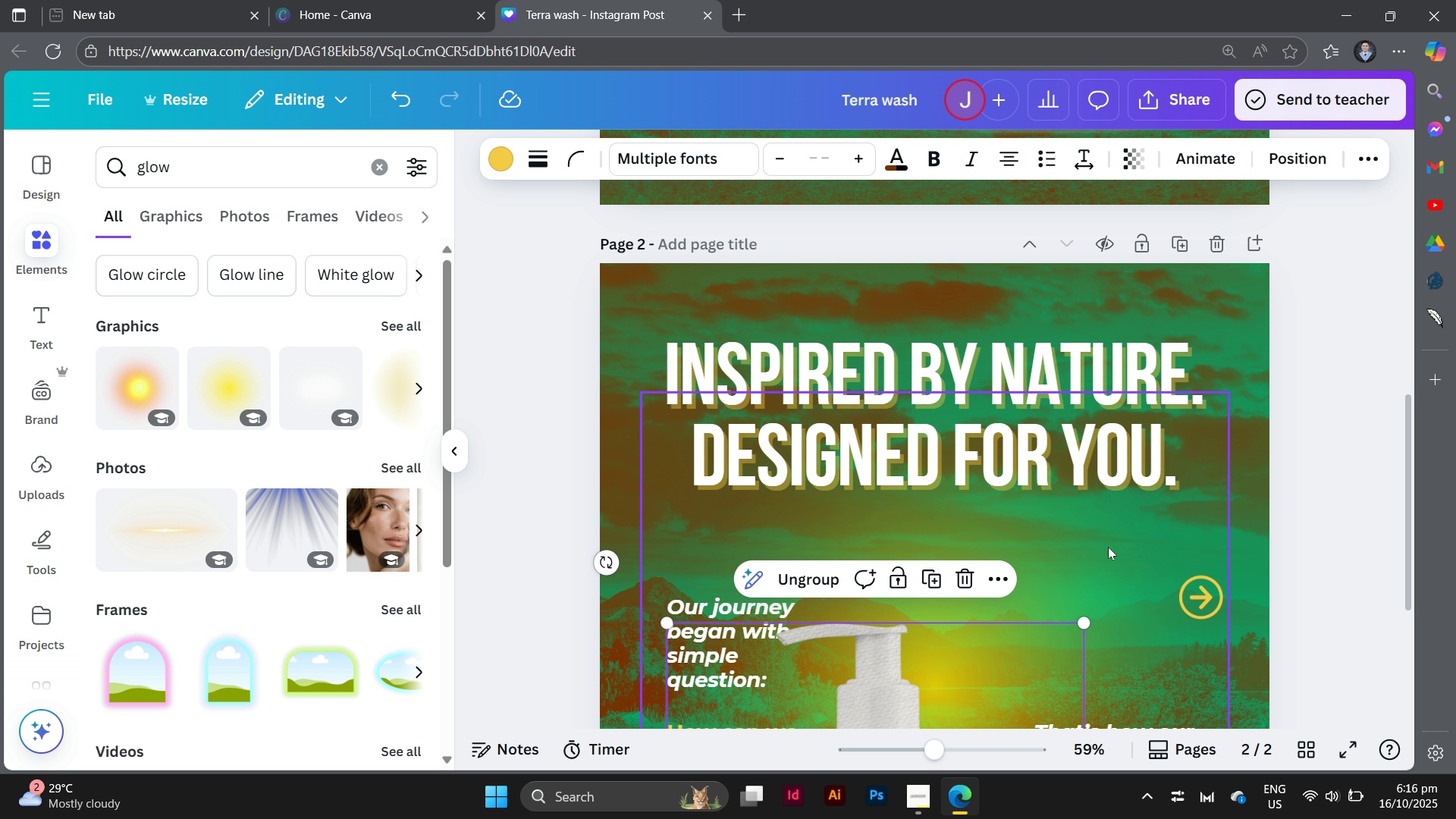 
scroll: coordinate [1108, 547], scroll_direction: down, amount: 4.0
 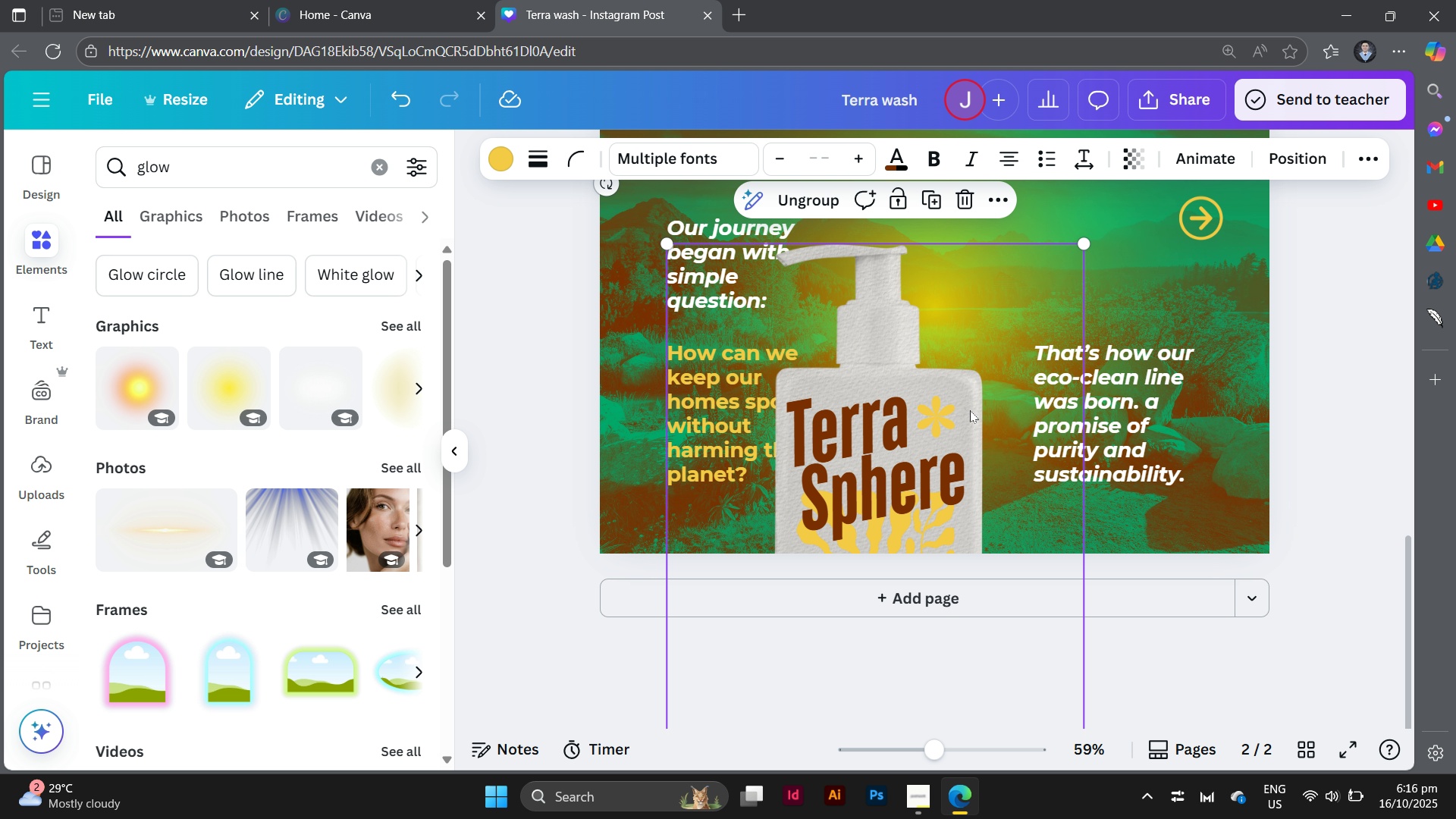 
left_click_drag(start_coordinate=[970, 410], to_coordinate=[1009, 241])
 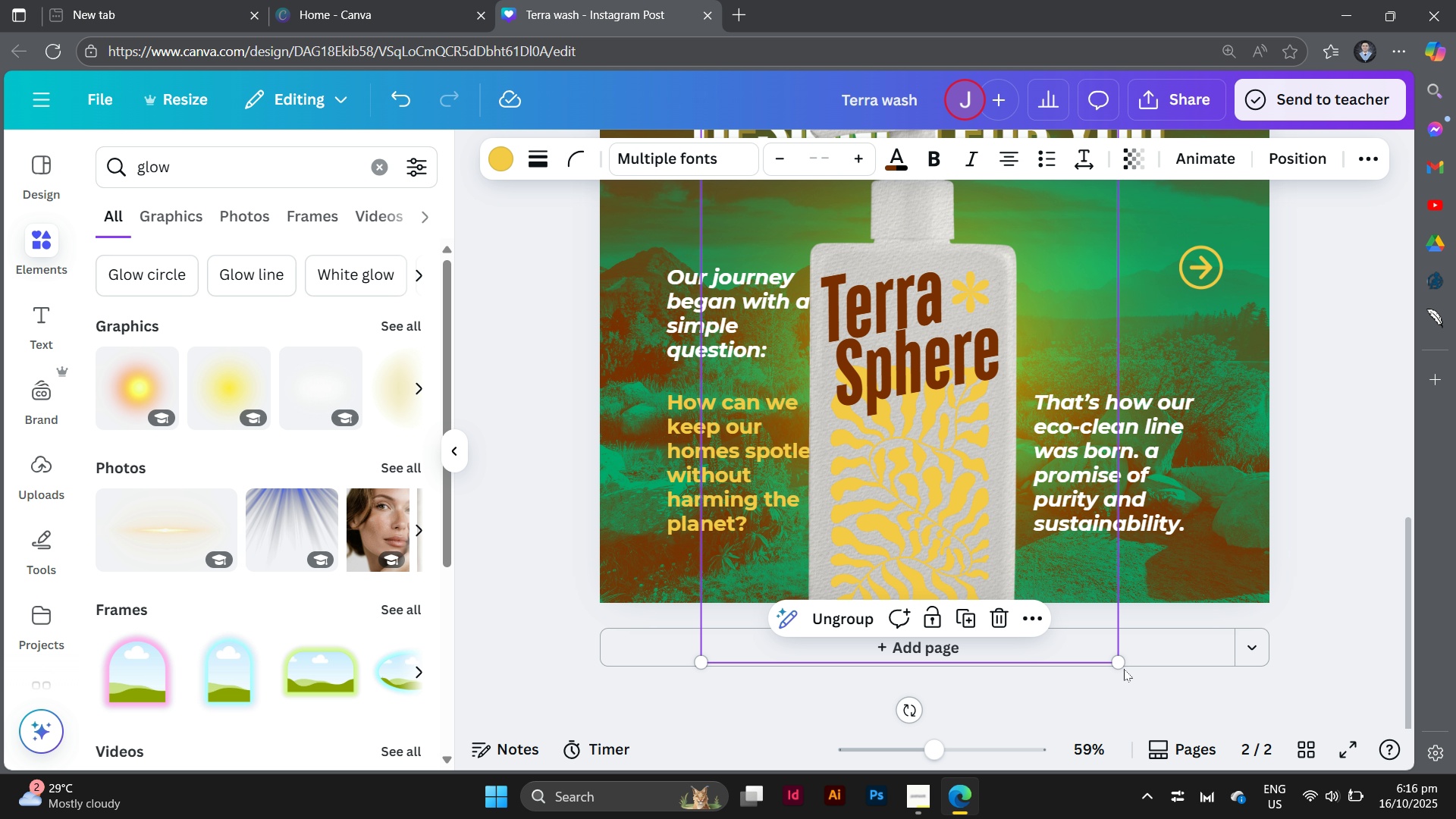 
left_click_drag(start_coordinate=[1120, 667], to_coordinate=[1101, 550])
 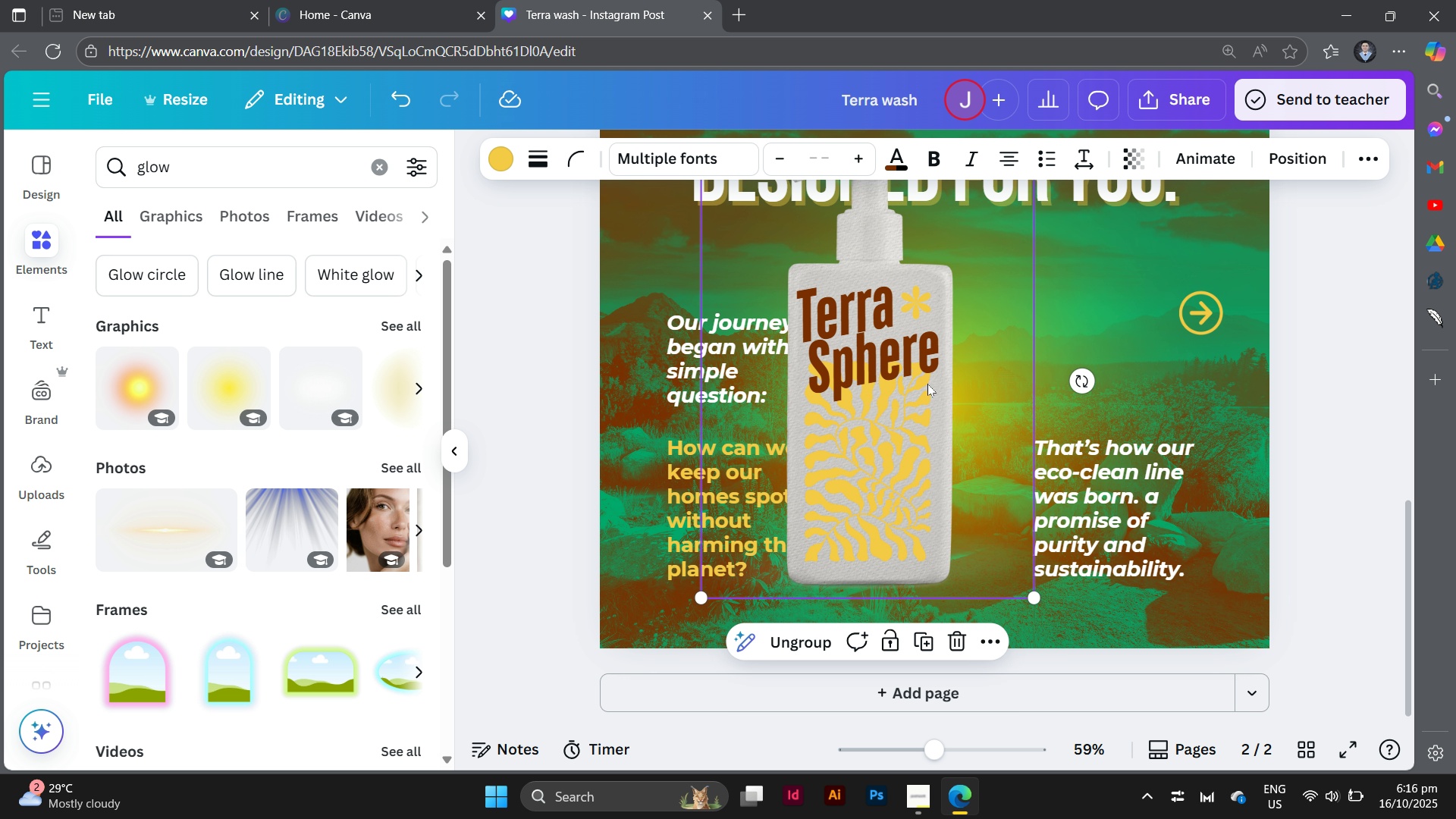 
left_click_drag(start_coordinate=[930, 384], to_coordinate=[973, 370])
 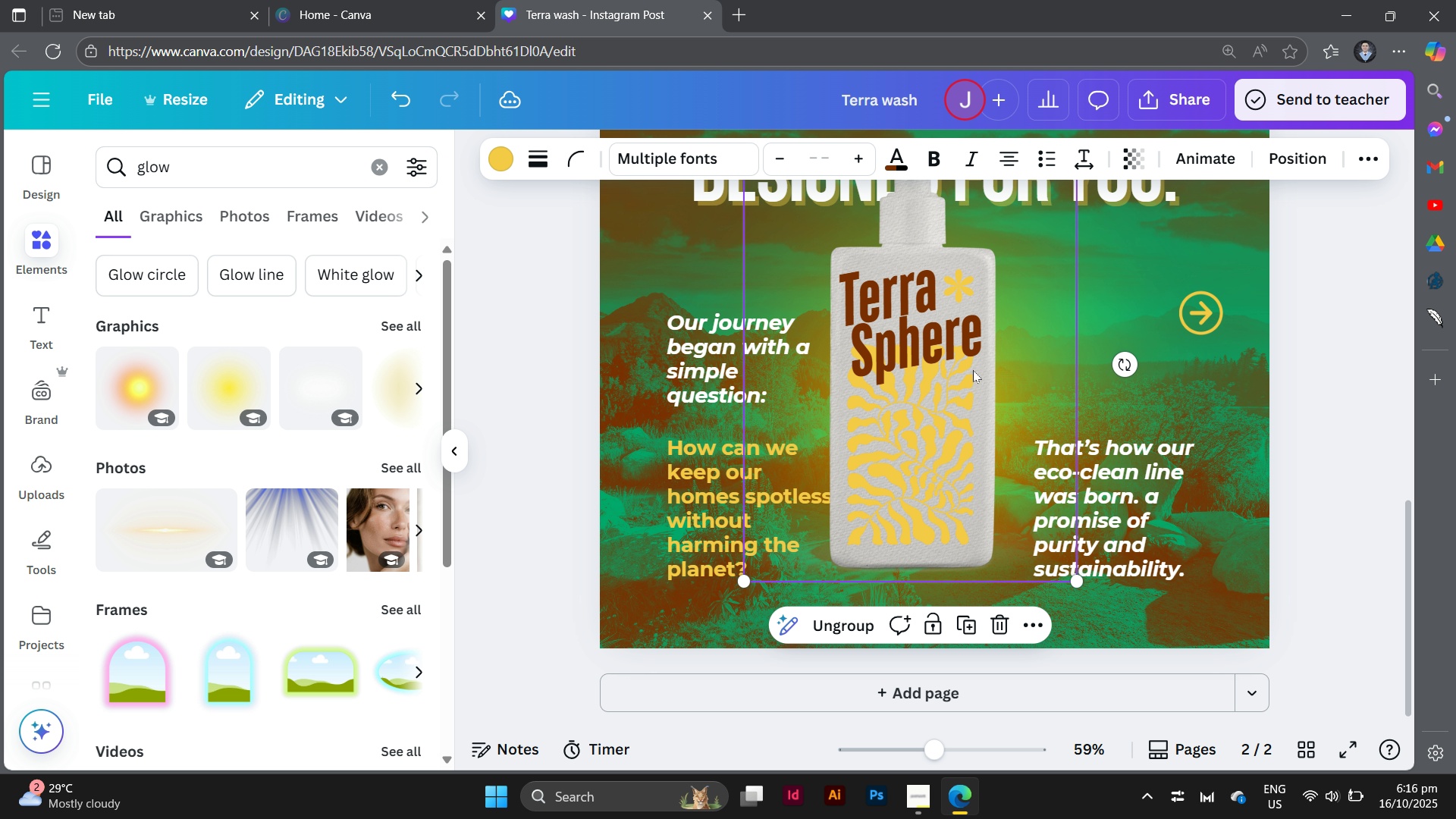 
scroll: coordinate [973, 370], scroll_direction: up, amount: 2.0
 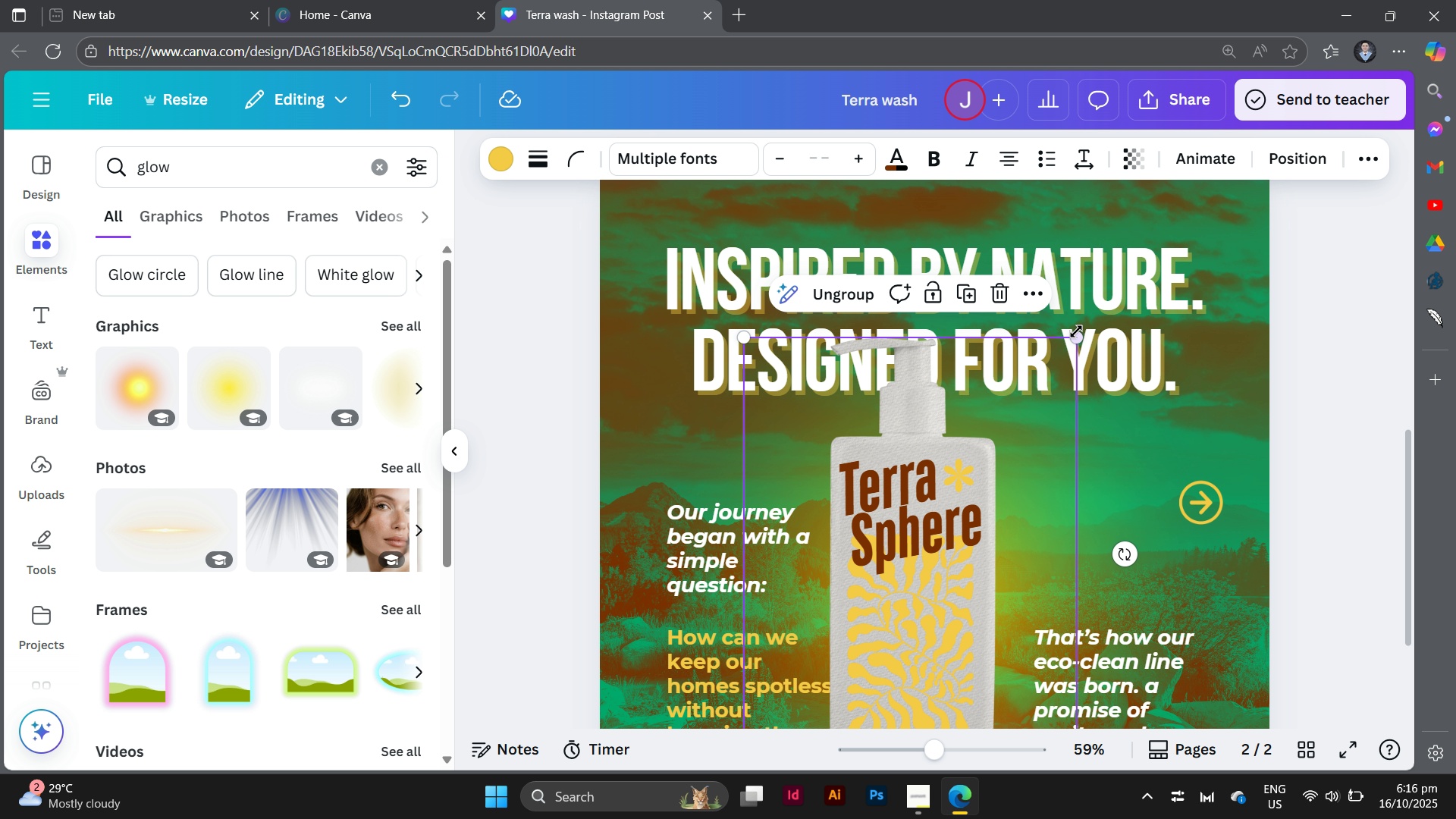 
left_click_drag(start_coordinate=[1076, 336], to_coordinate=[1014, 438])
 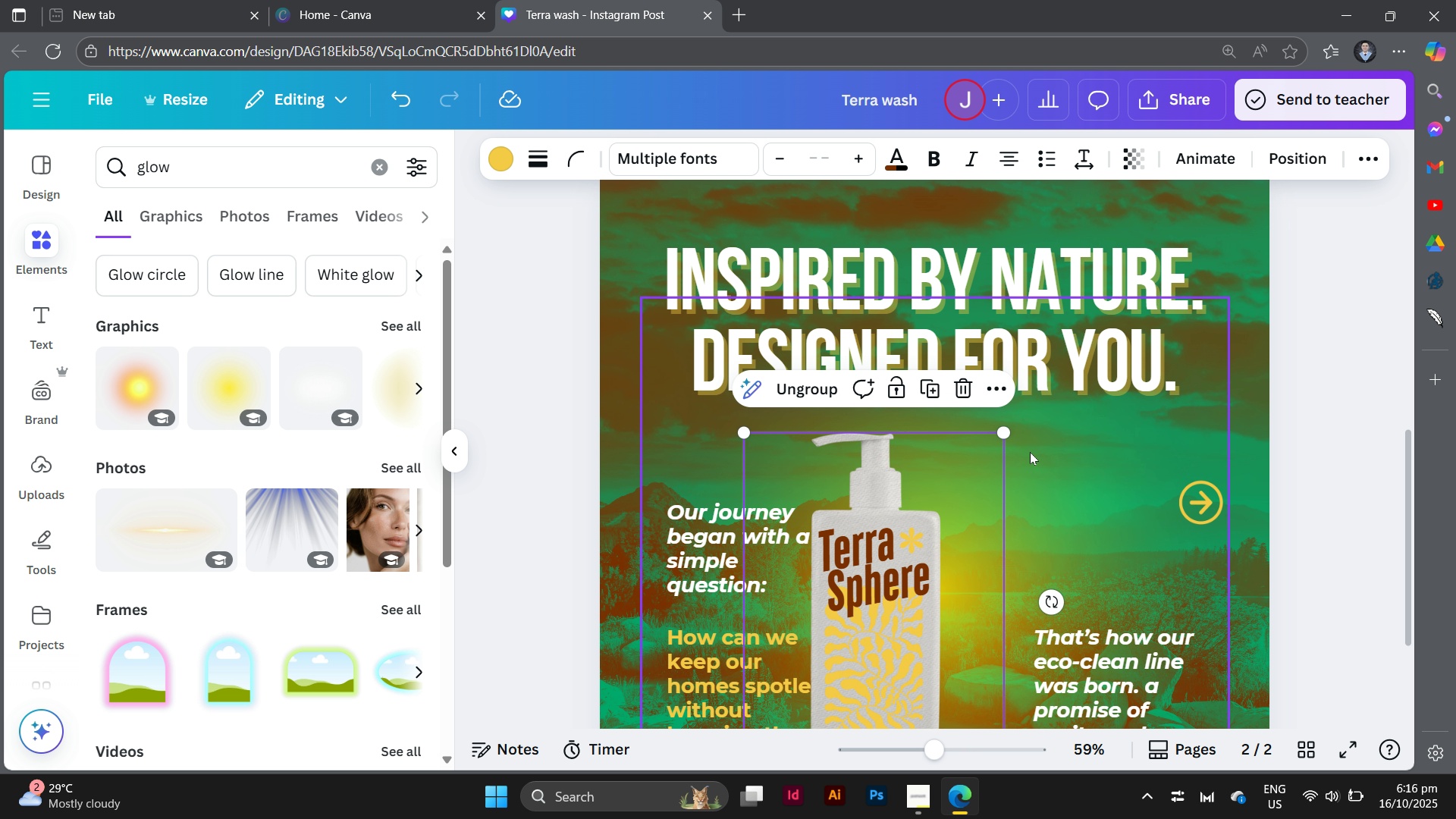 
scroll: coordinate [1030, 452], scroll_direction: down, amount: 4.0
 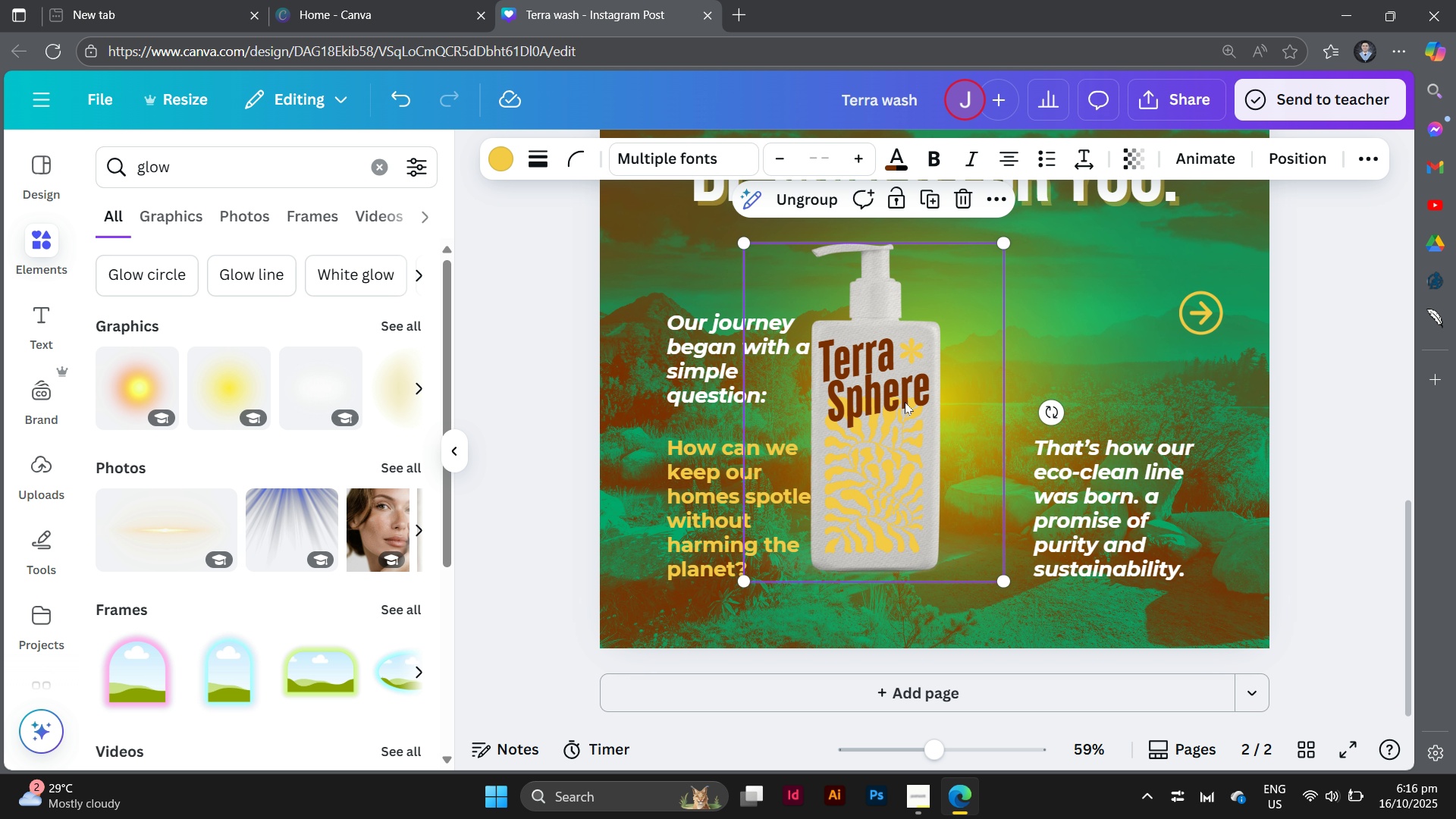 
left_click_drag(start_coordinate=[905, 402], to_coordinate=[962, 401])
 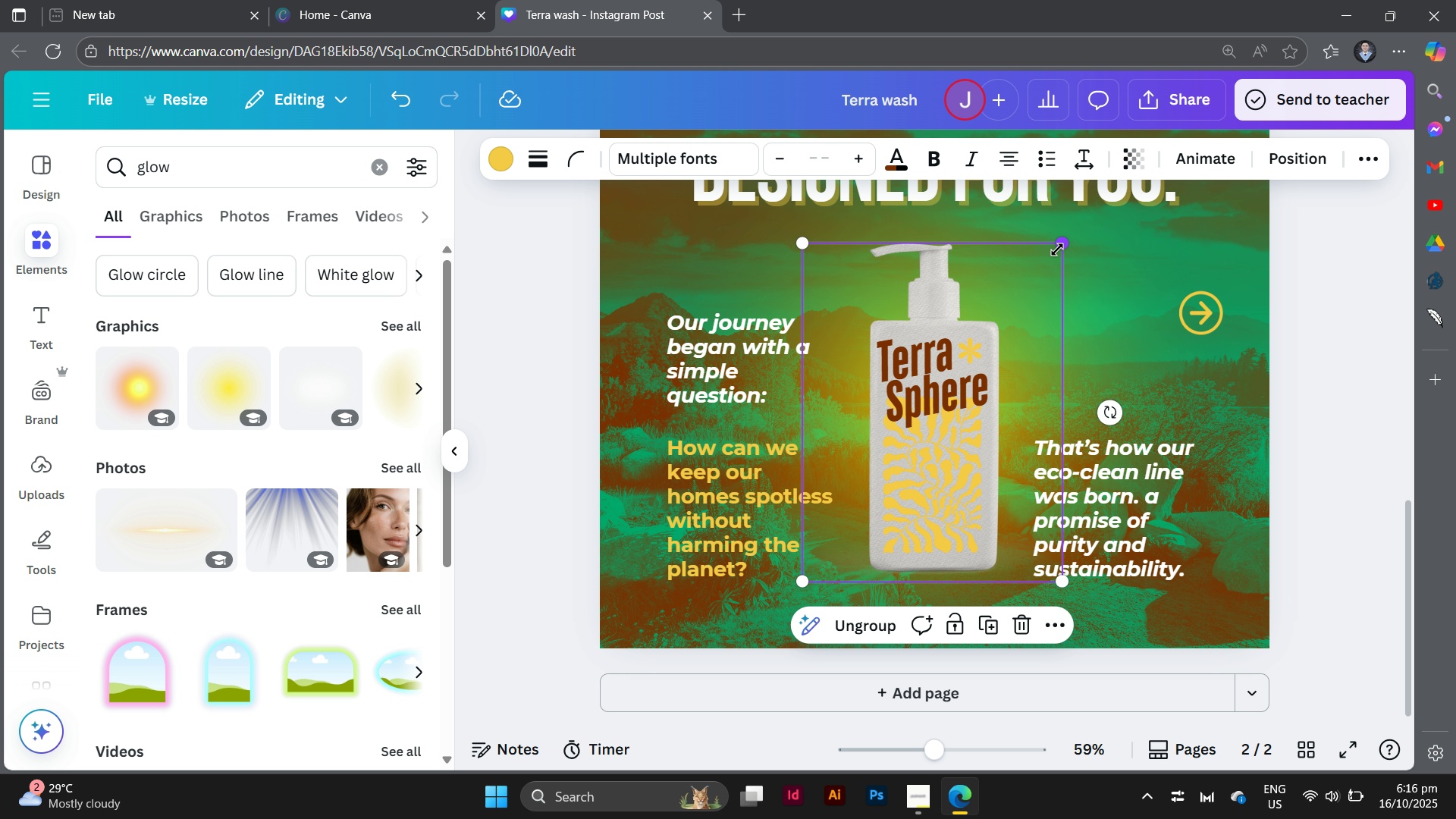 
left_click_drag(start_coordinate=[1057, 249], to_coordinate=[1071, 229])
 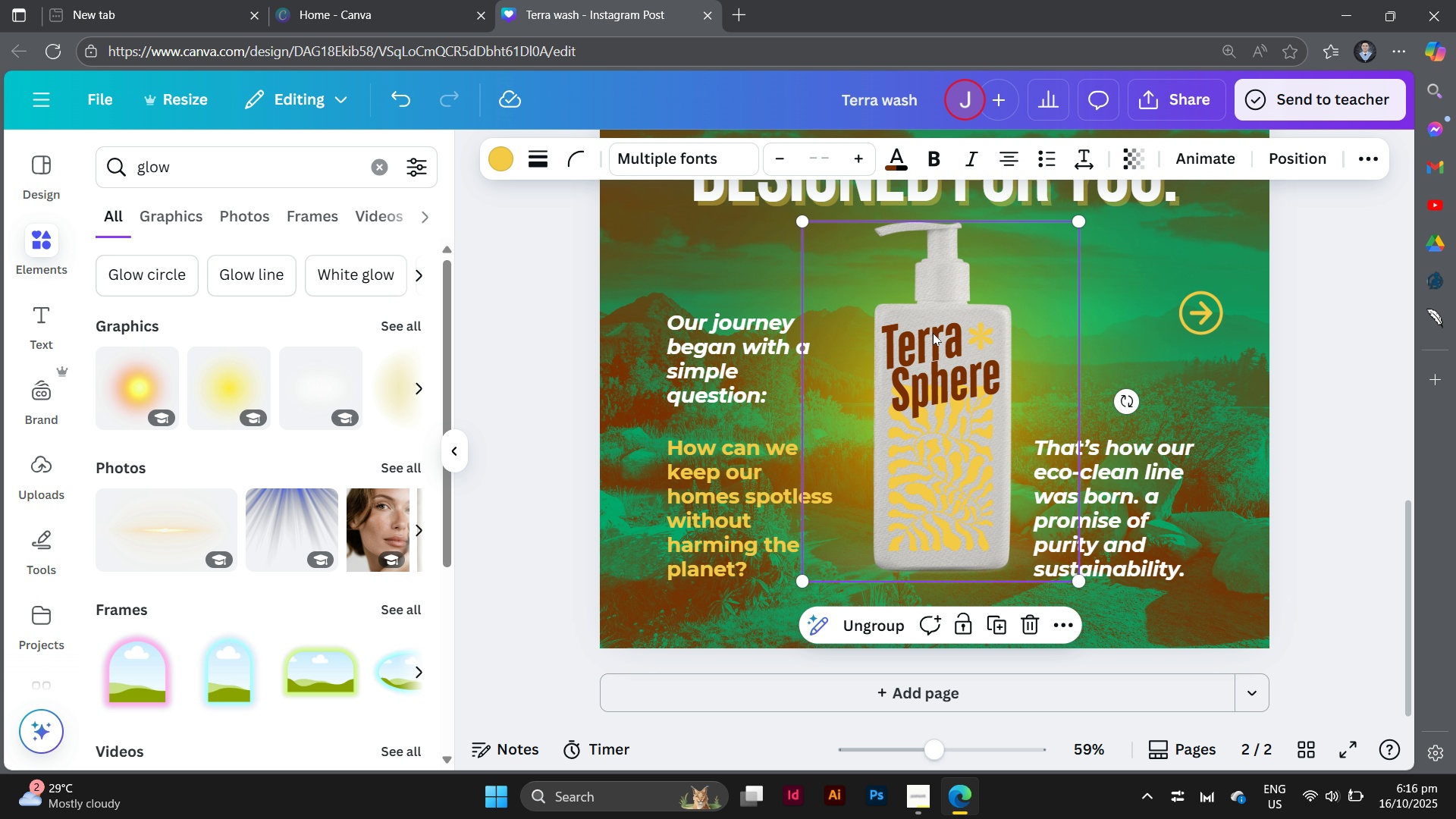 
left_click_drag(start_coordinate=[933, 333], to_coordinate=[920, 331])
 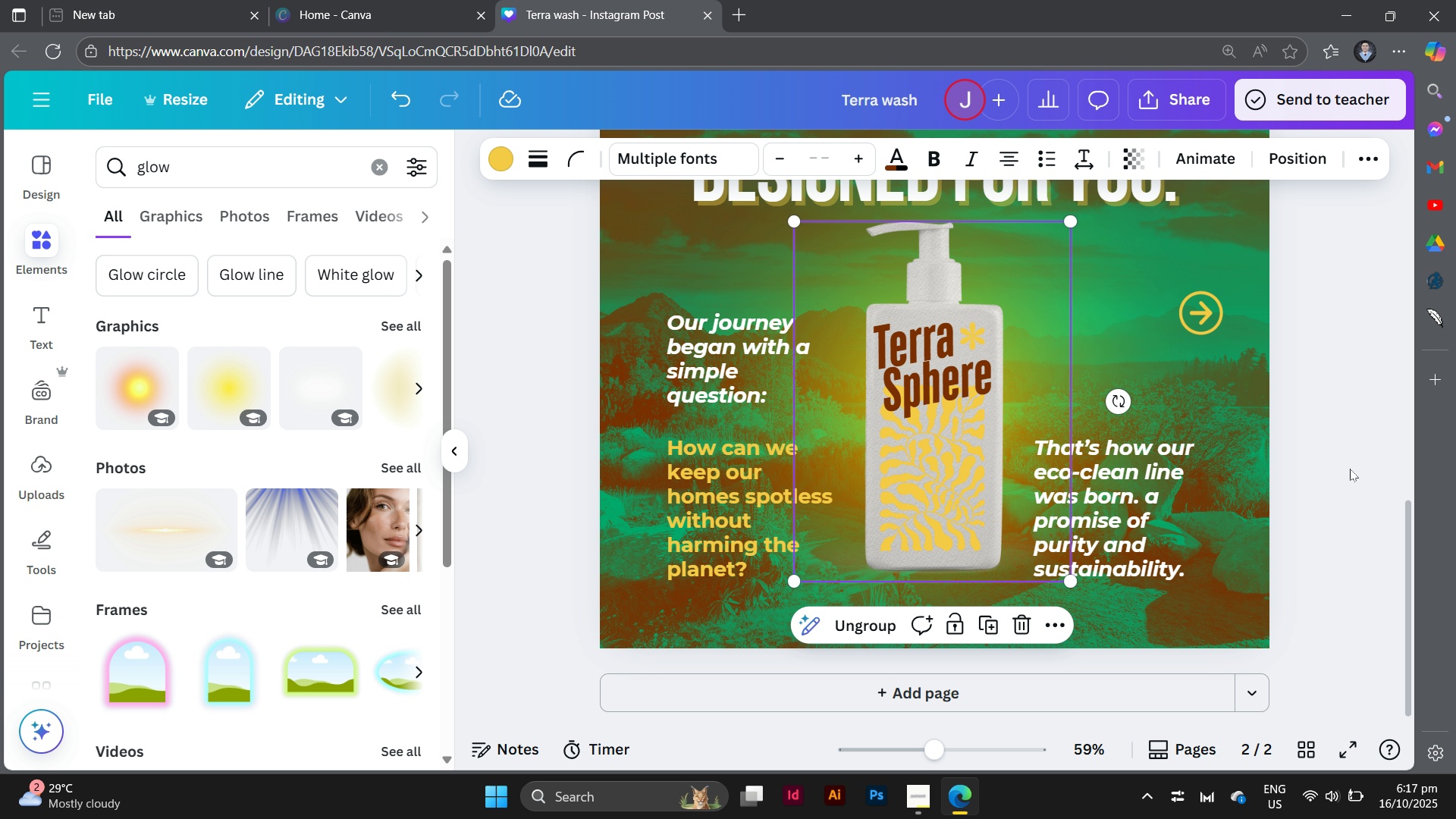 
left_click([1350, 469])
 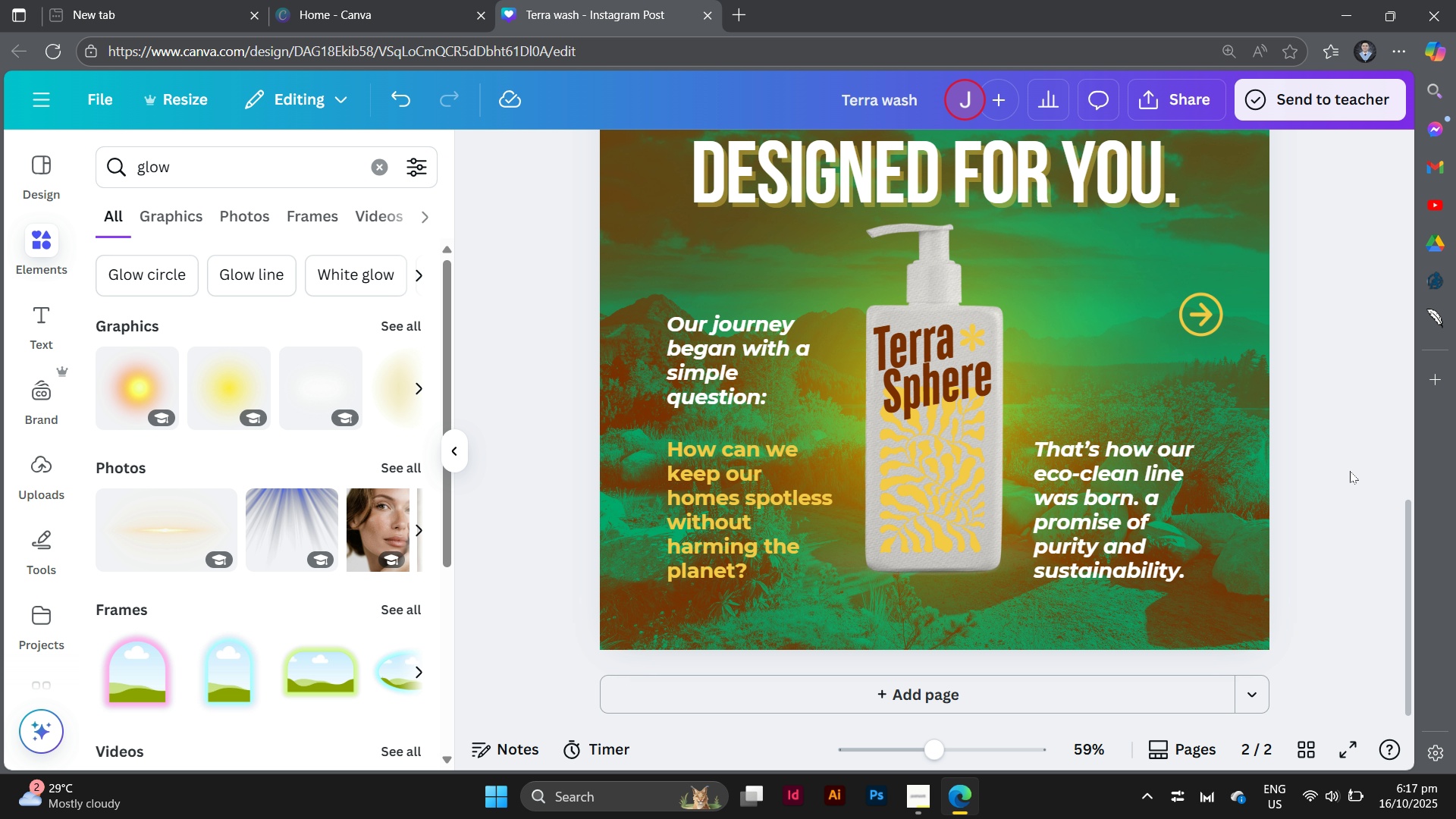 
scroll: coordinate [1350, 471], scroll_direction: down, amount: 4.0
 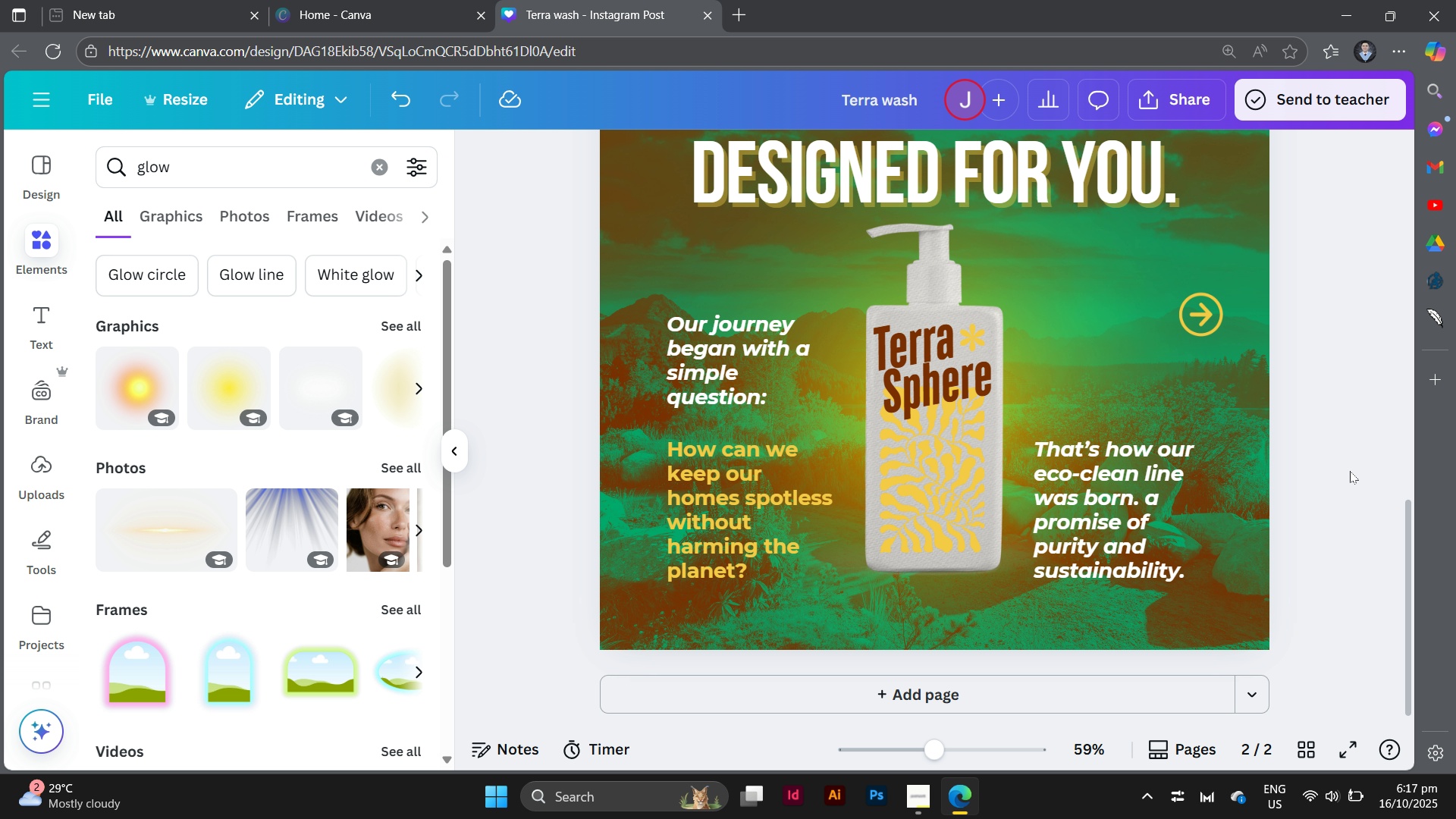 
scroll: coordinate [1350, 471], scroll_direction: up, amount: 2.0
 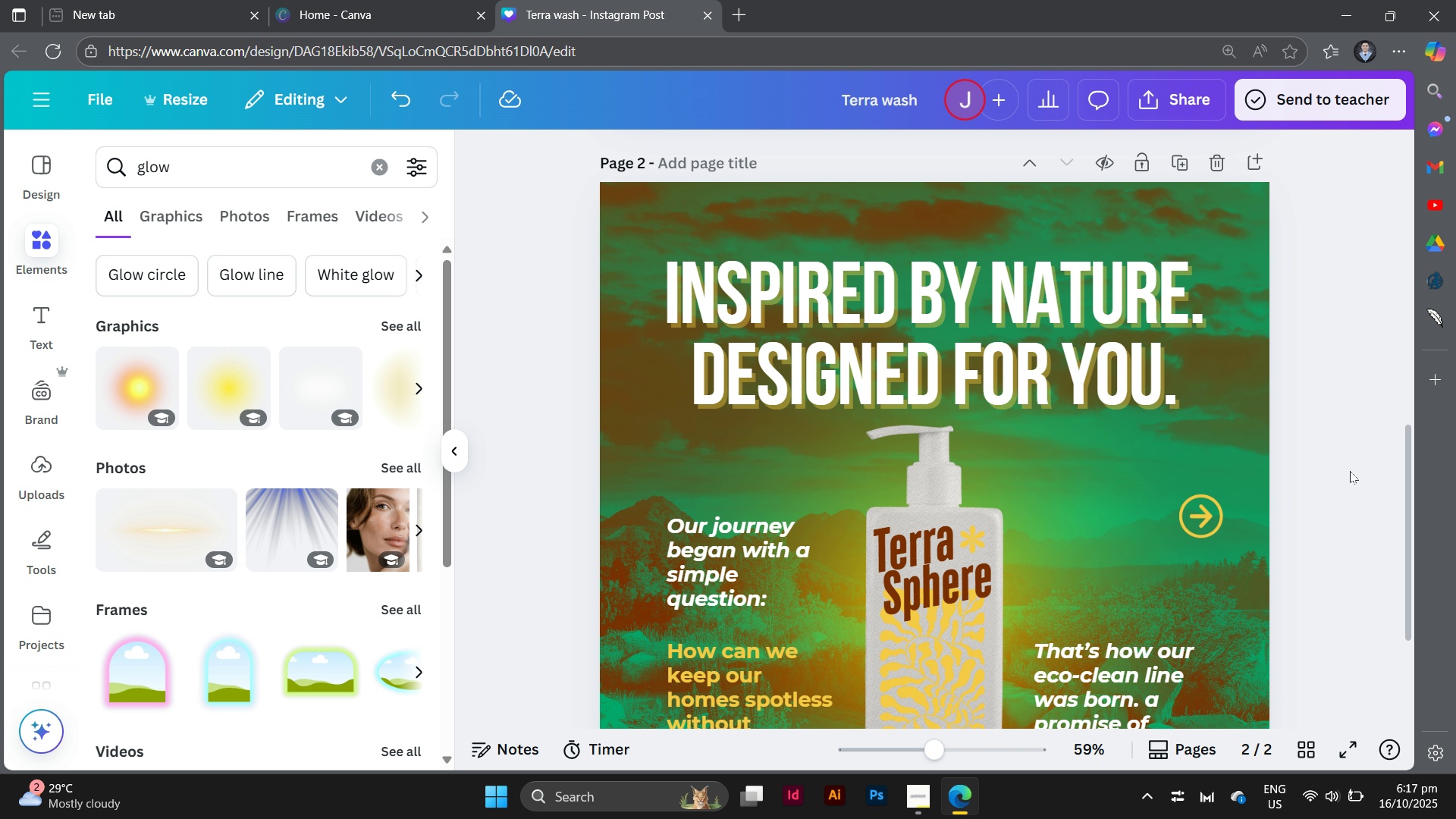 
scroll: coordinate [1350, 471], scroll_direction: down, amount: 3.0
 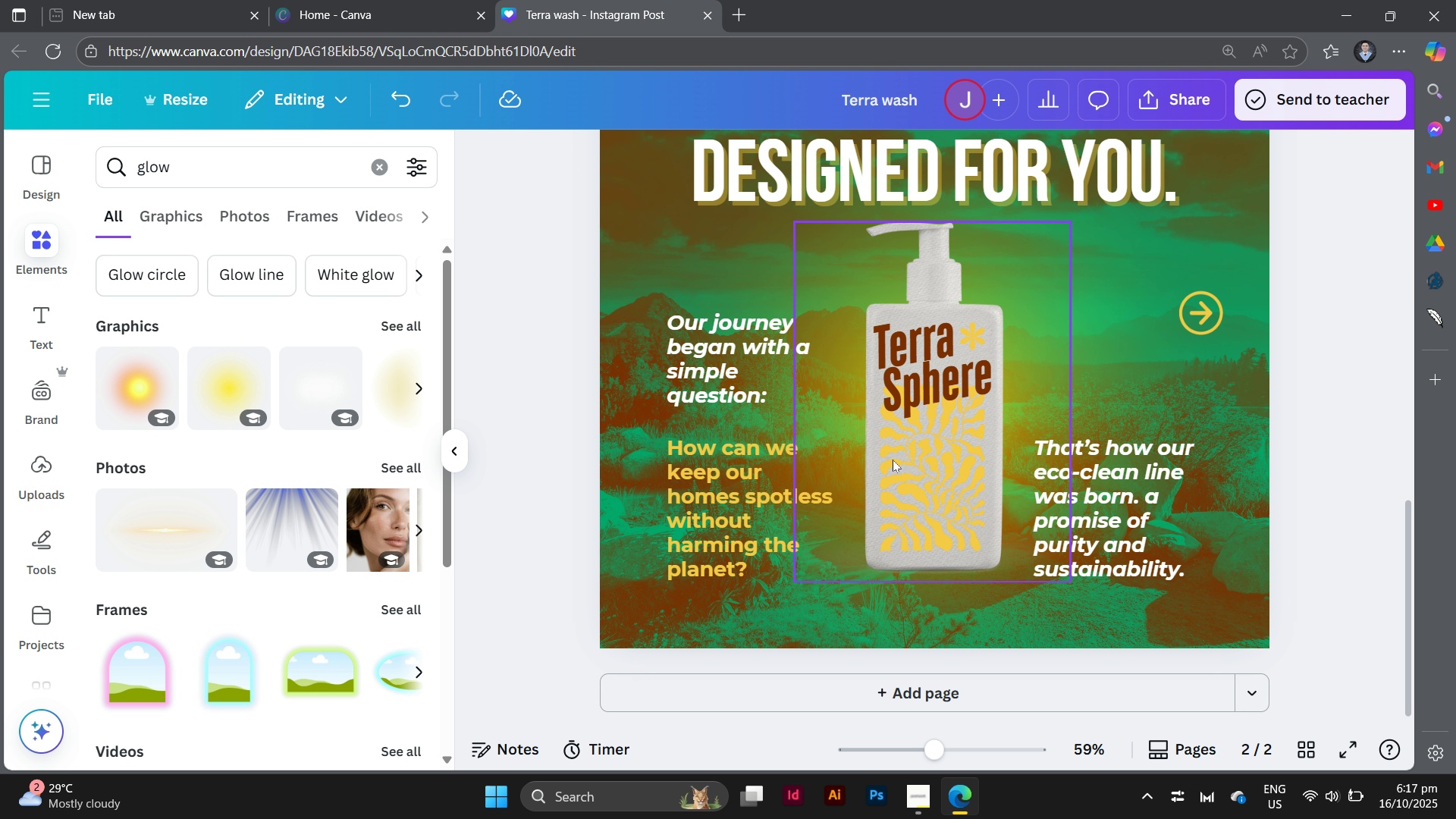 
left_click([930, 460])
 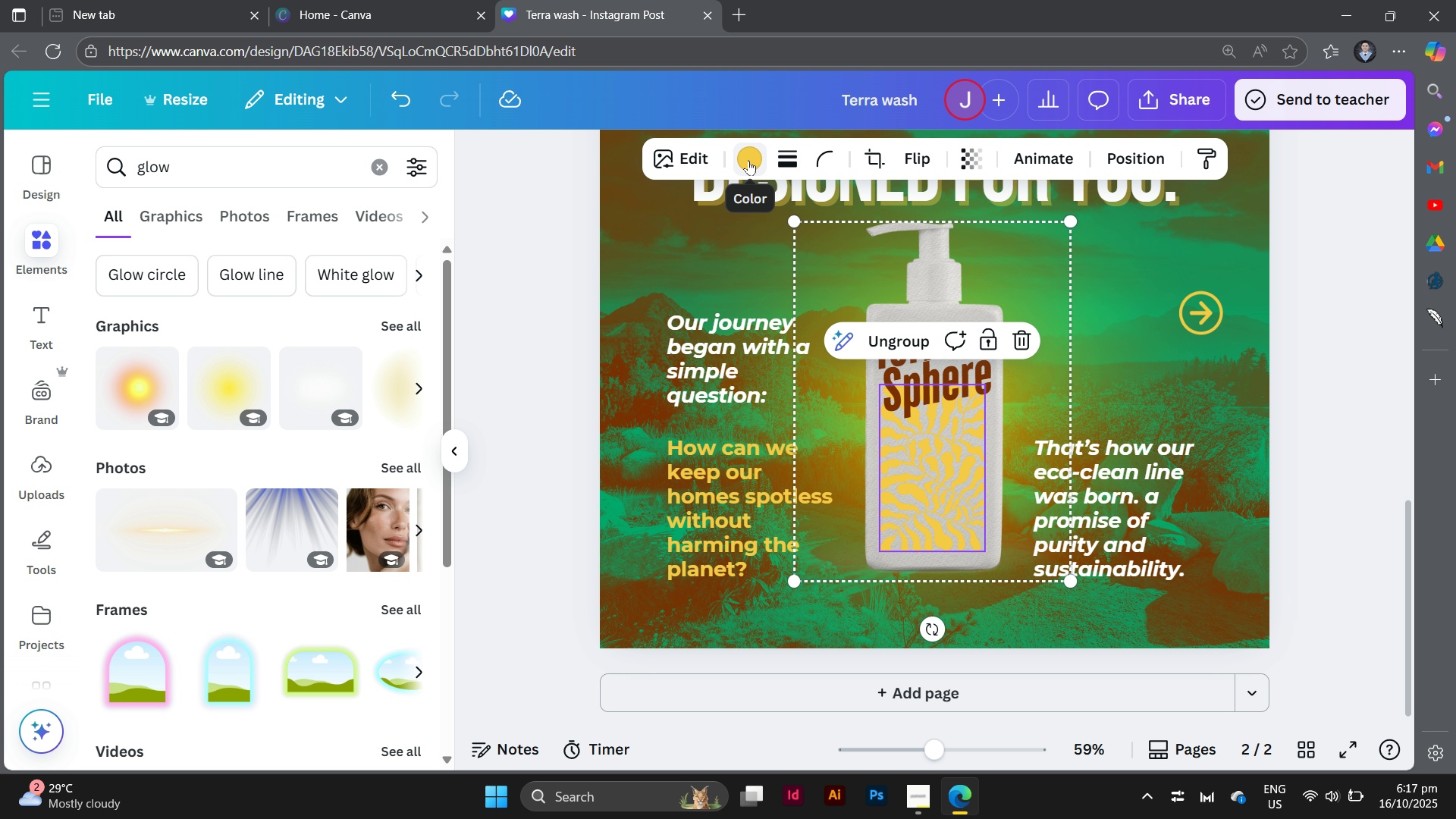 
left_click([748, 160])
 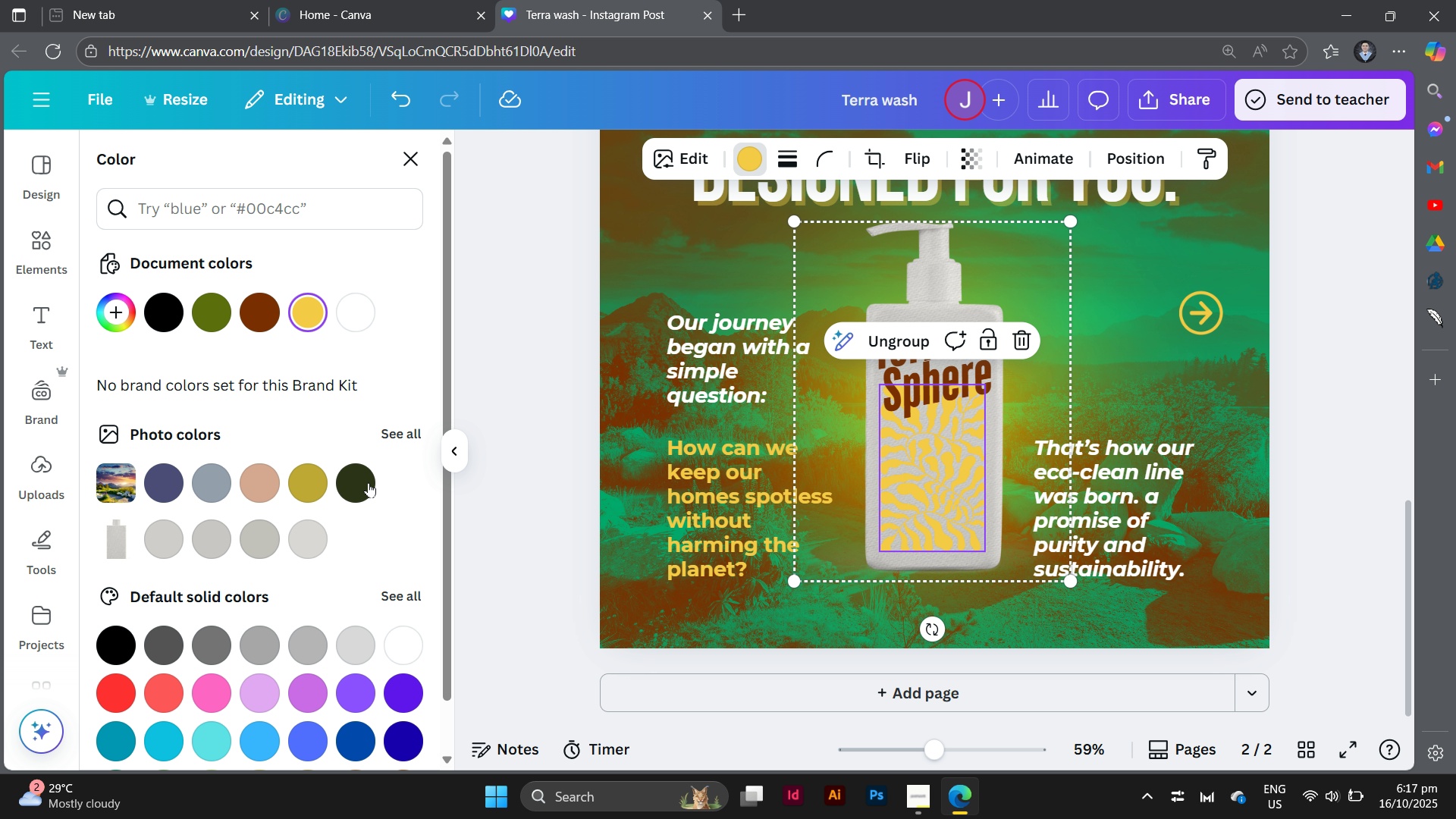 
left_click([311, 482])
 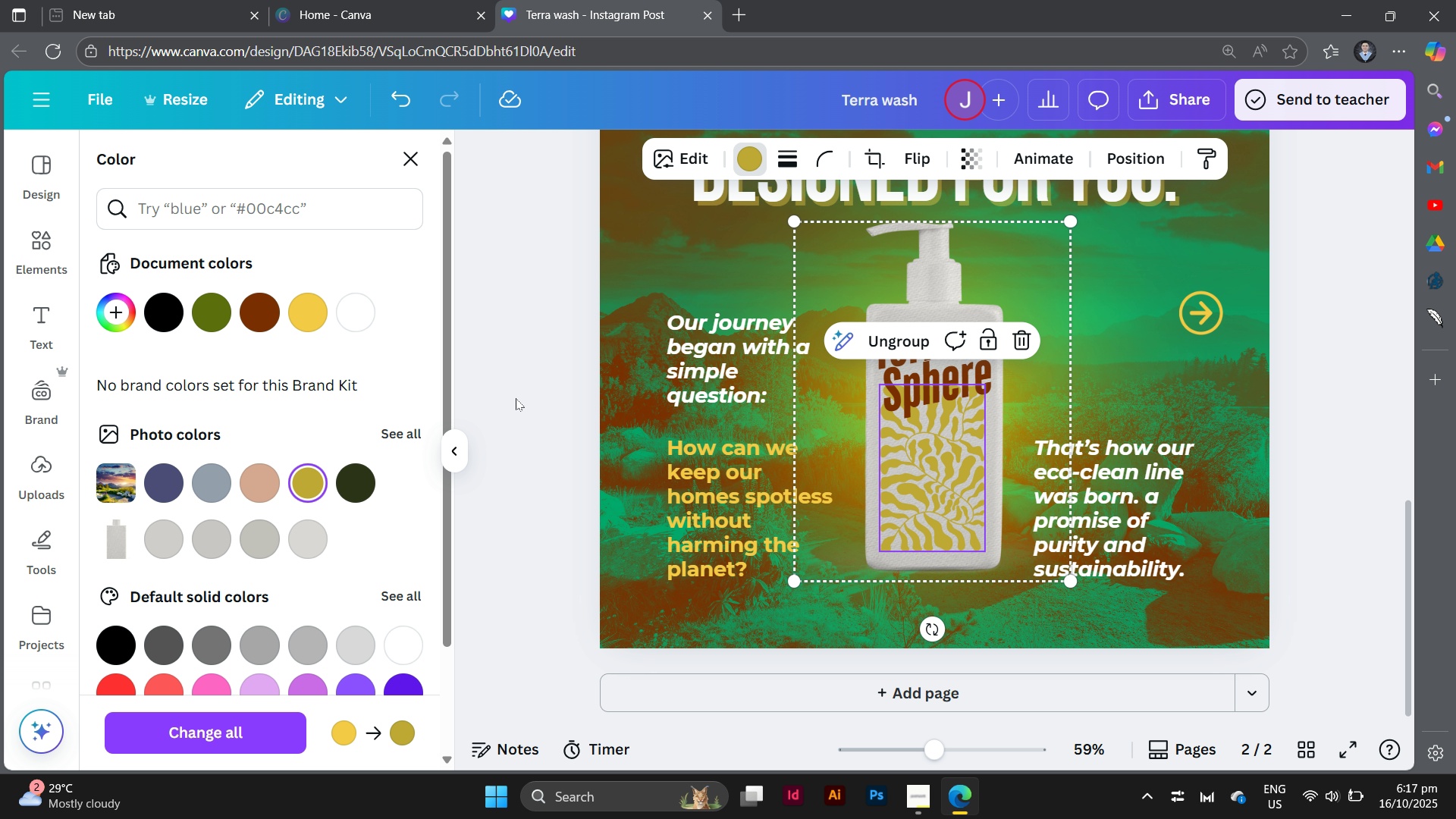 
left_click([298, 318])
 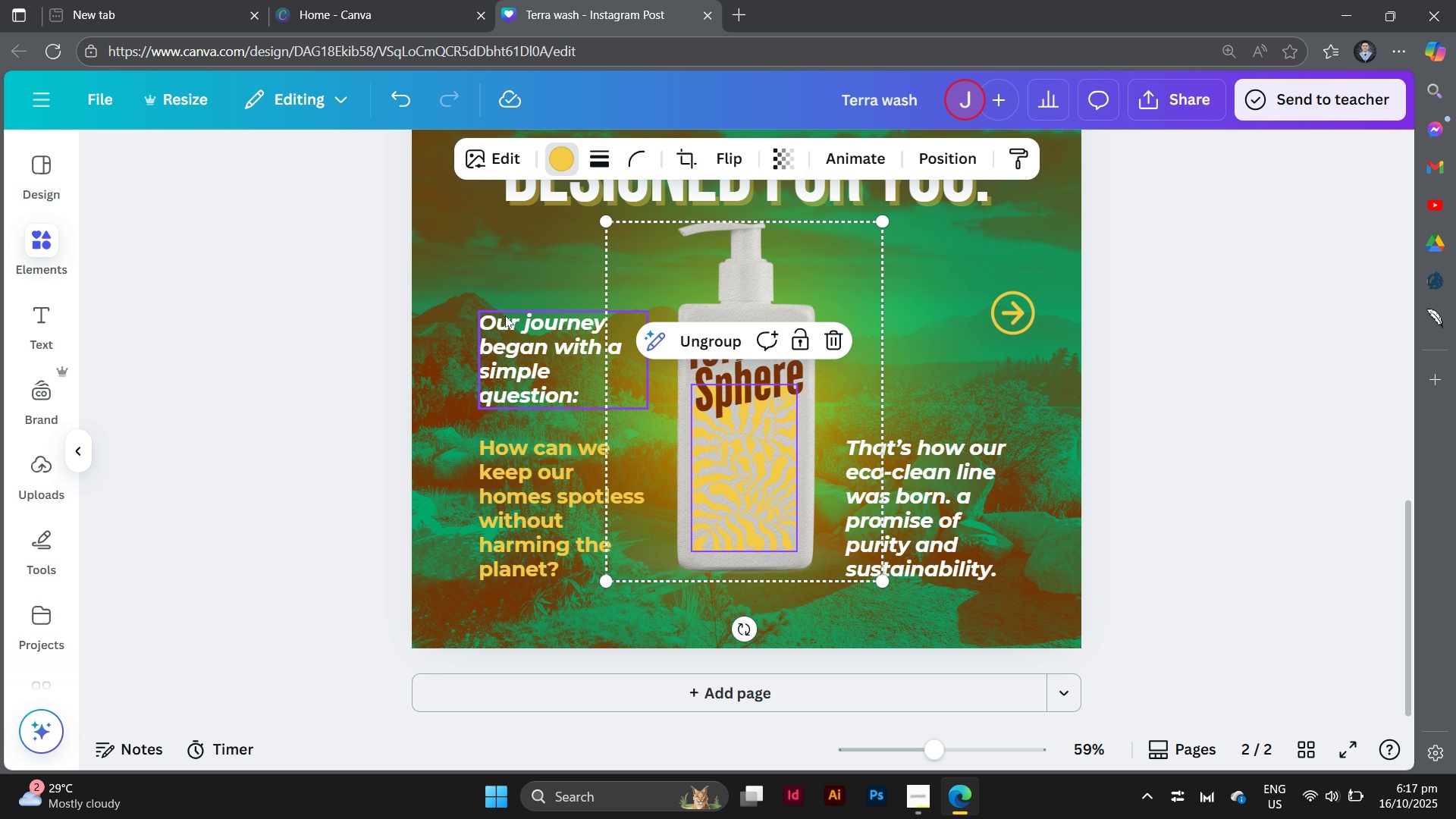 
left_click([505, 315])
 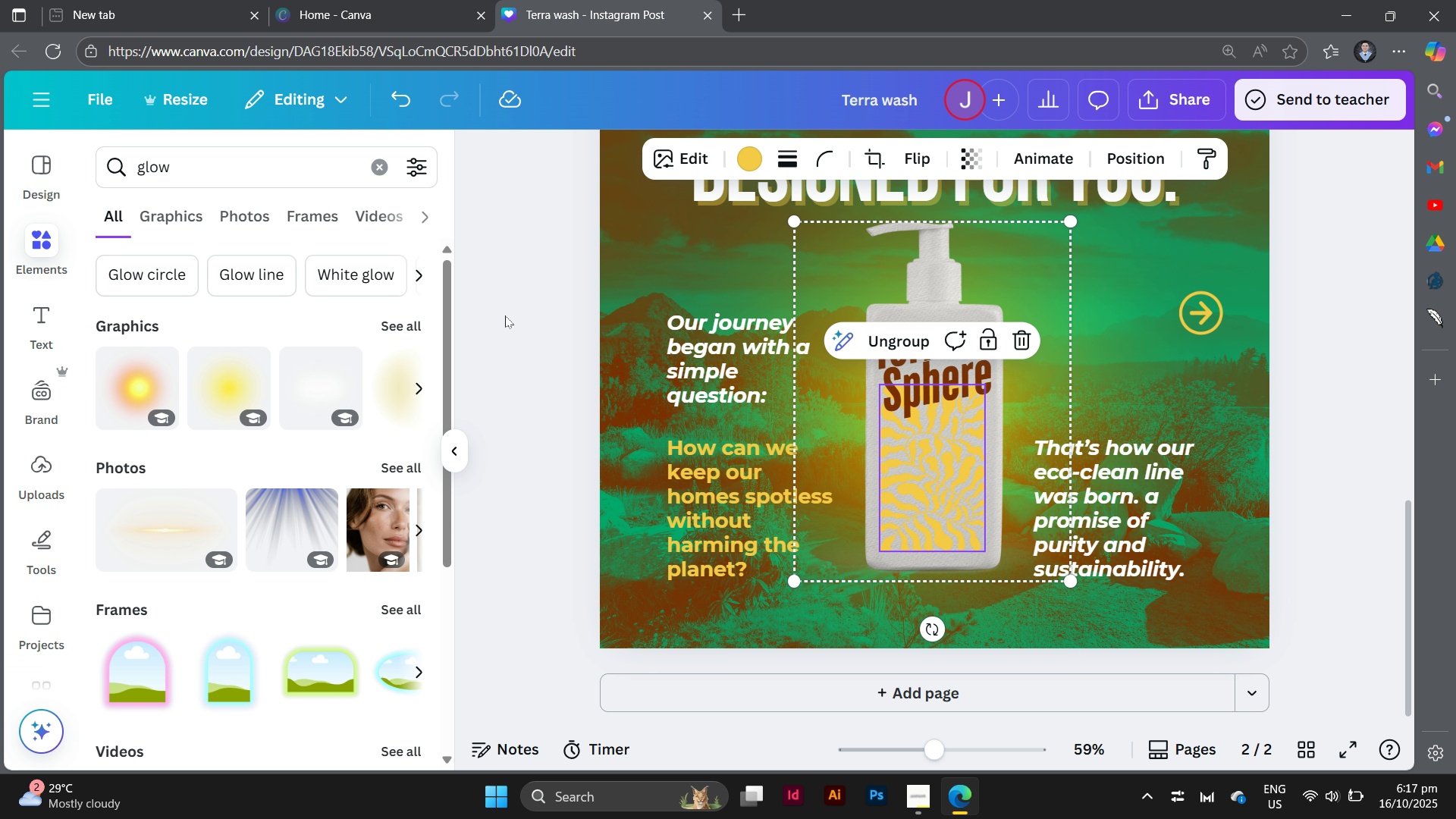 
left_click([505, 315])
 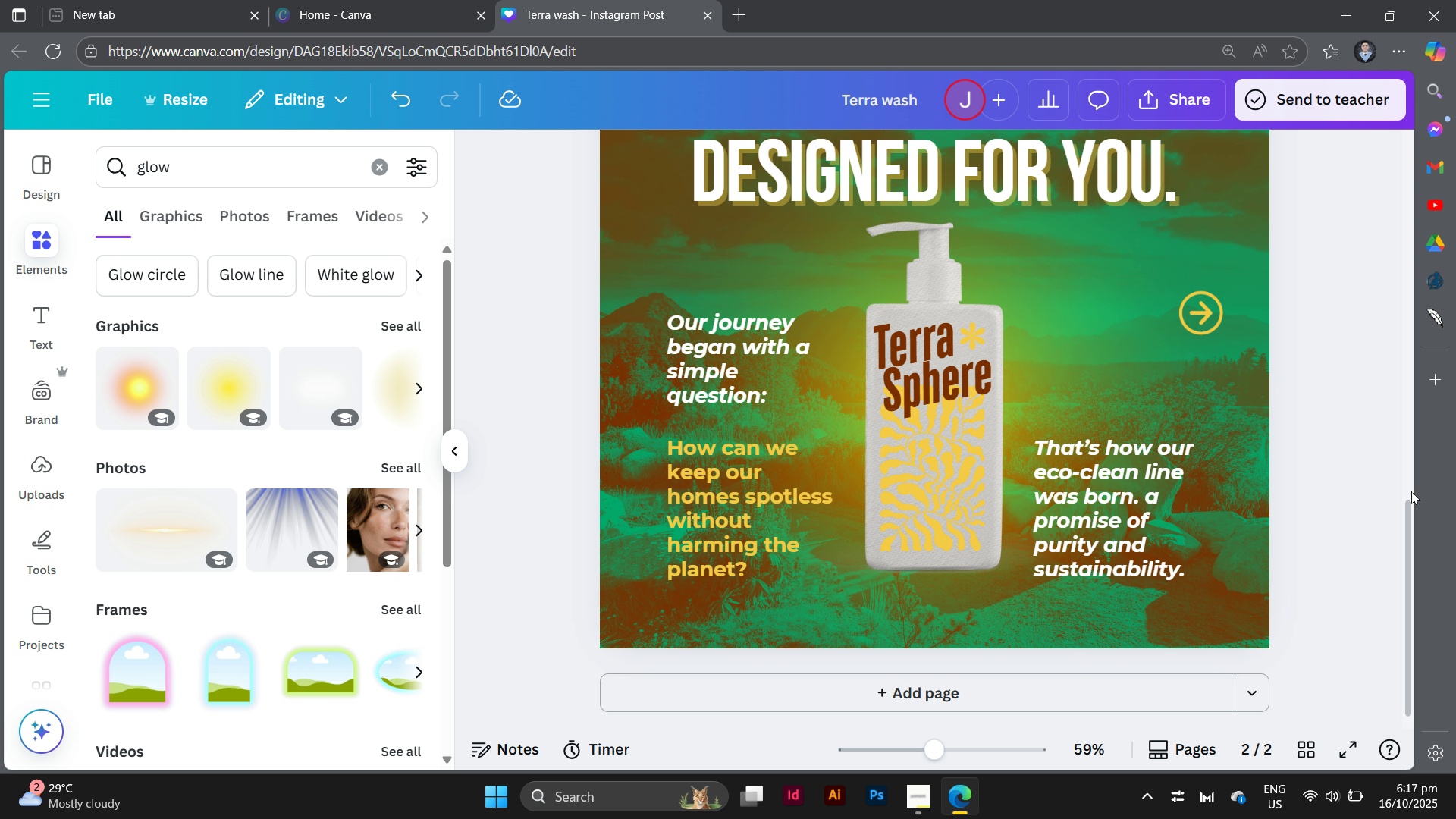 
scroll: coordinate [1411, 491], scroll_direction: up, amount: 7.0
 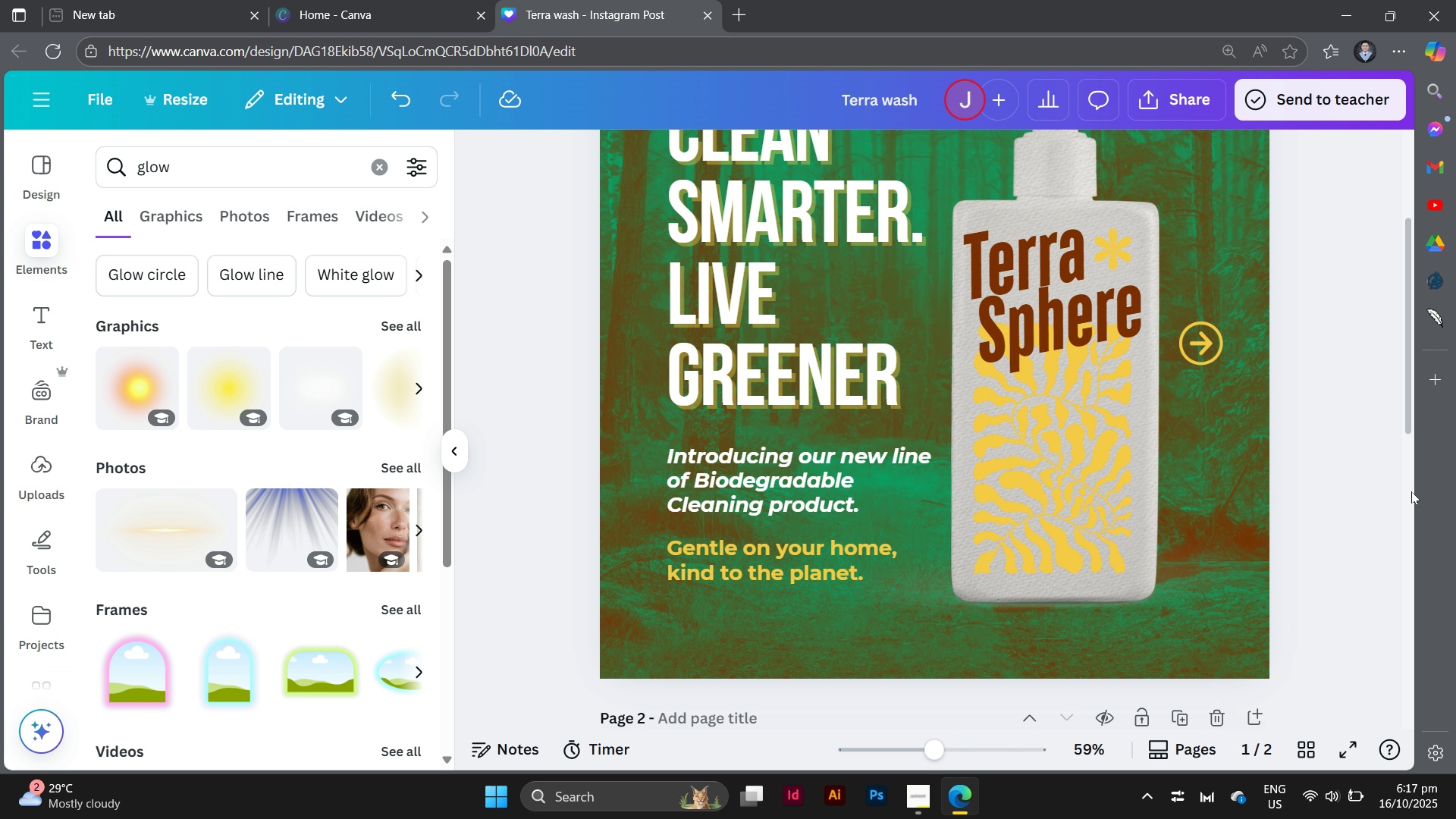 
scroll: coordinate [1411, 491], scroll_direction: down, amount: 16.0